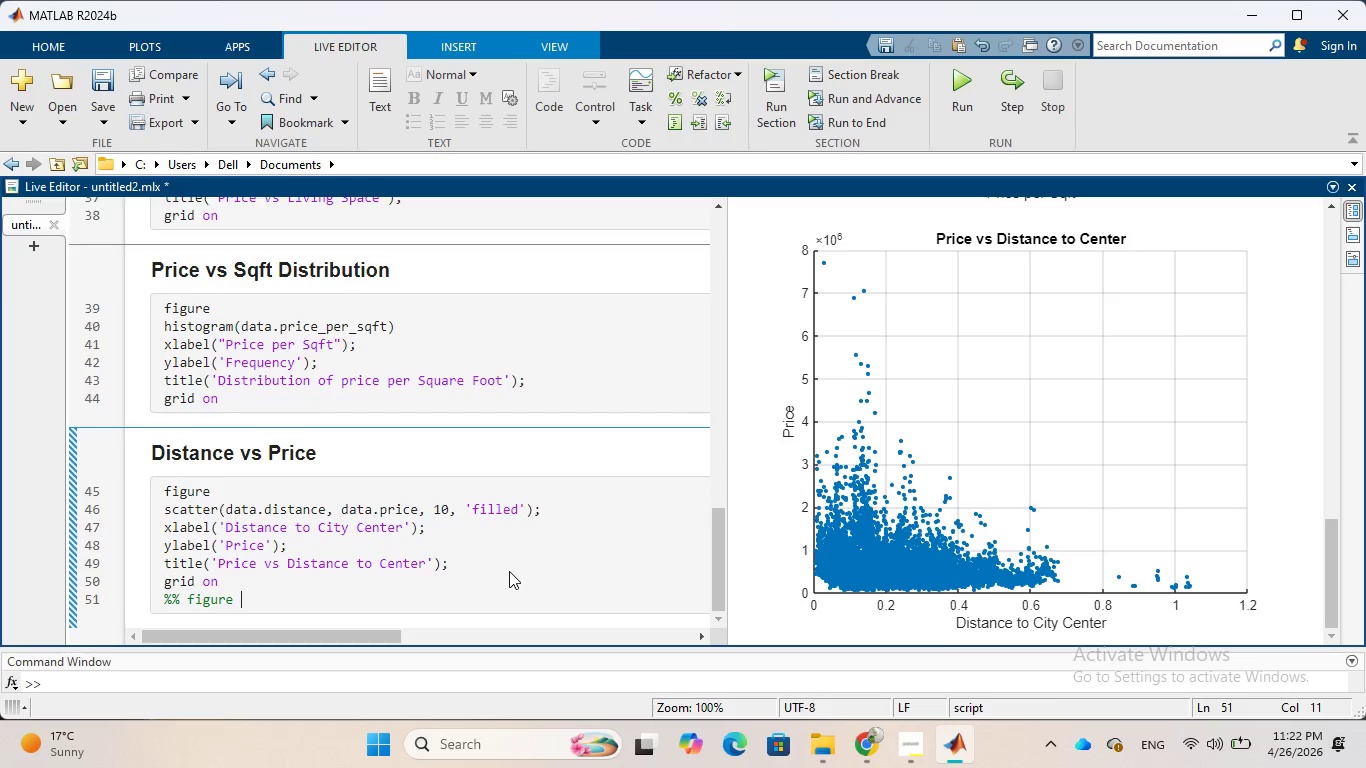 
key(Backspace)
key(Backspace)
key(Backspace)
key(Backspace)
key(Backspace)
key(Backspace)
key(Backspace)
type(Geographic Heatmap (KEY )
 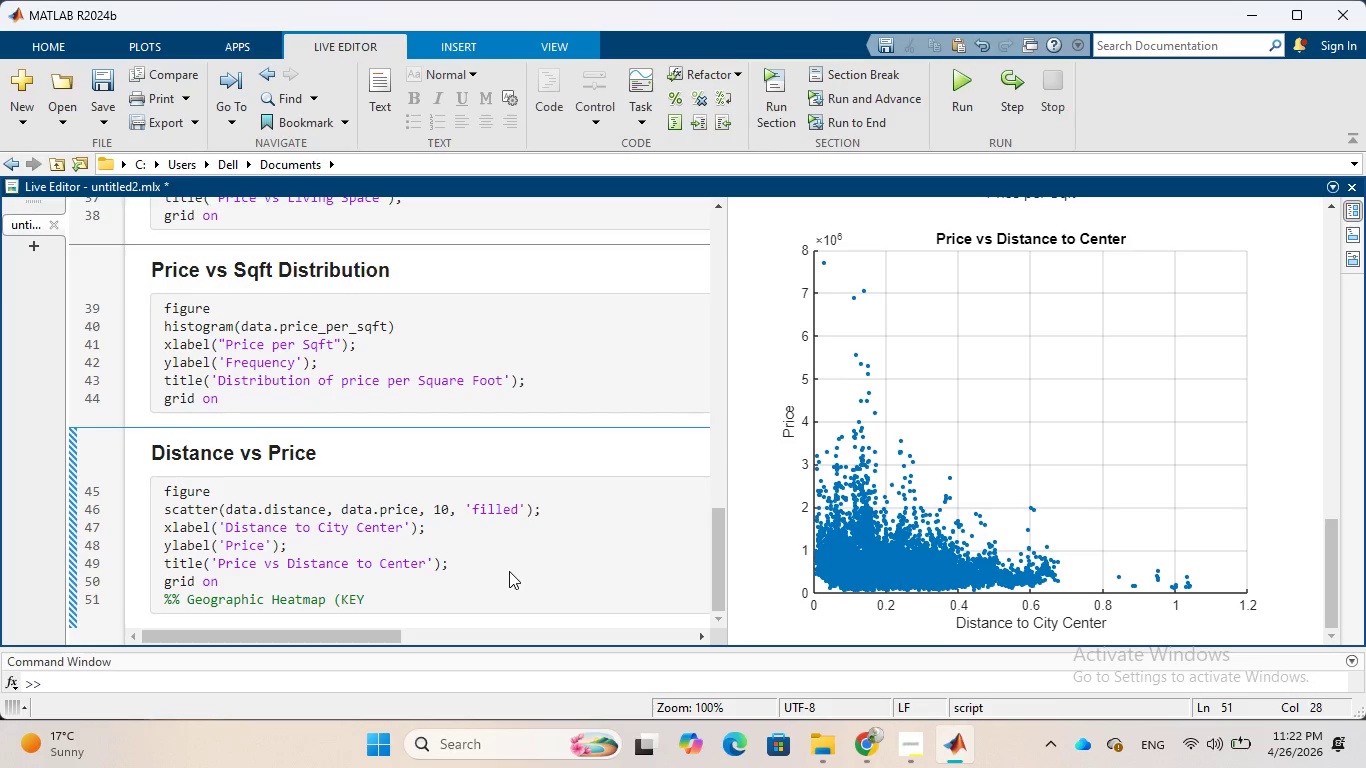 
type(VISUAL))
 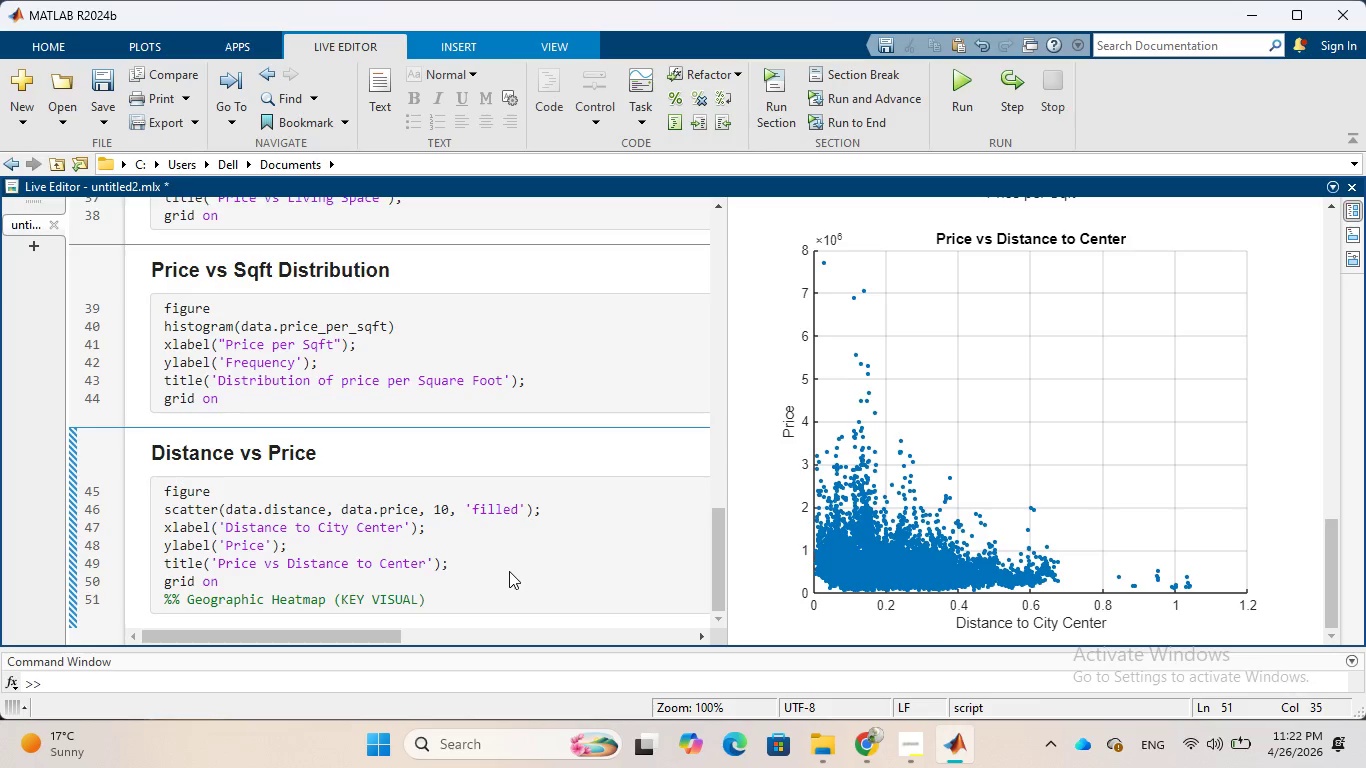 
wait(5.84)
 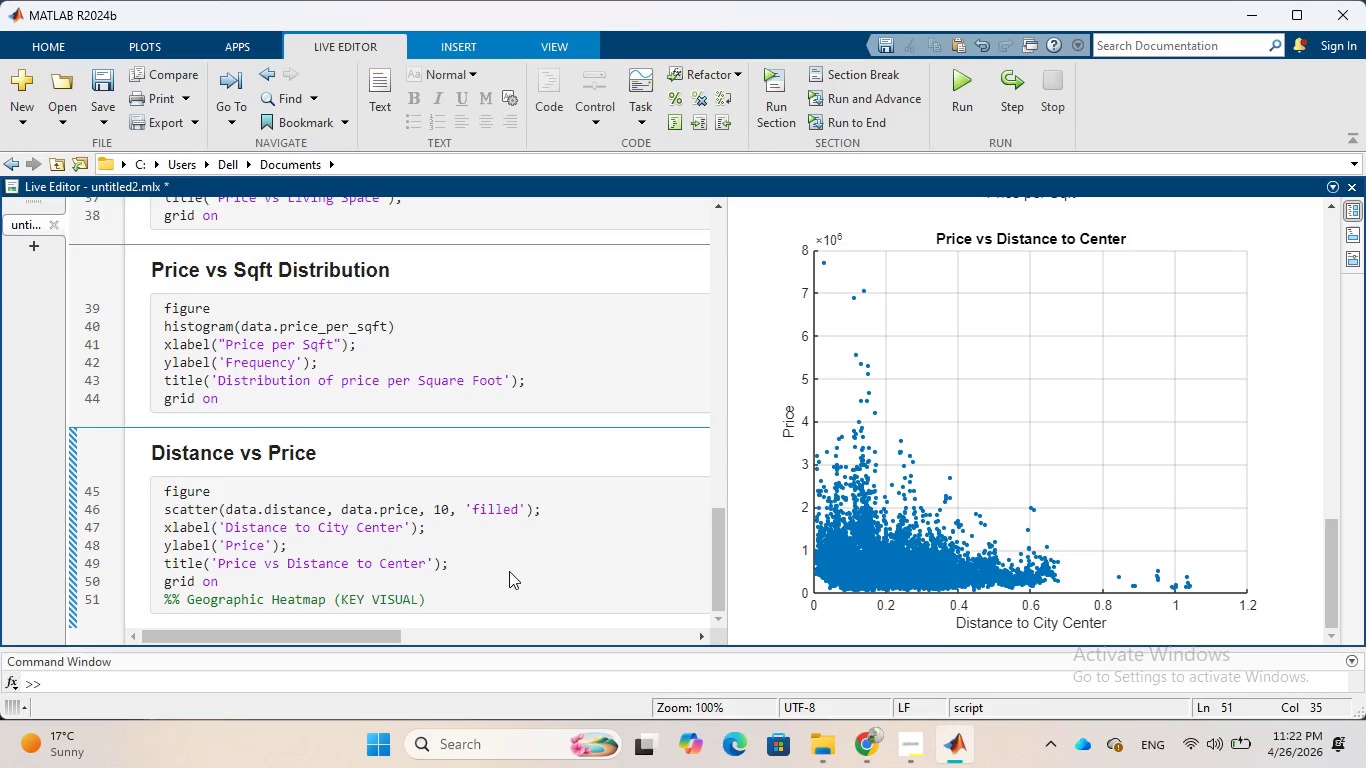 
key(Enter)
 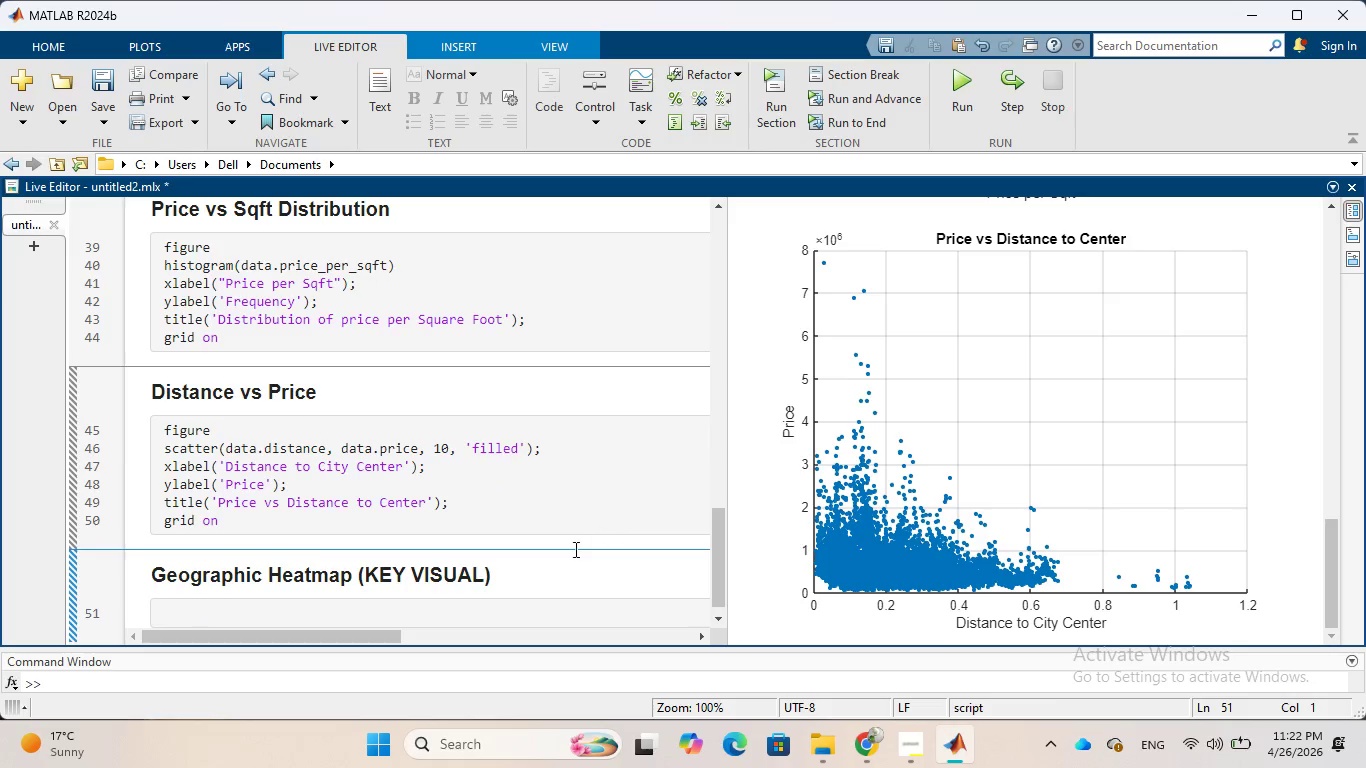 
left_click([503, 581])
 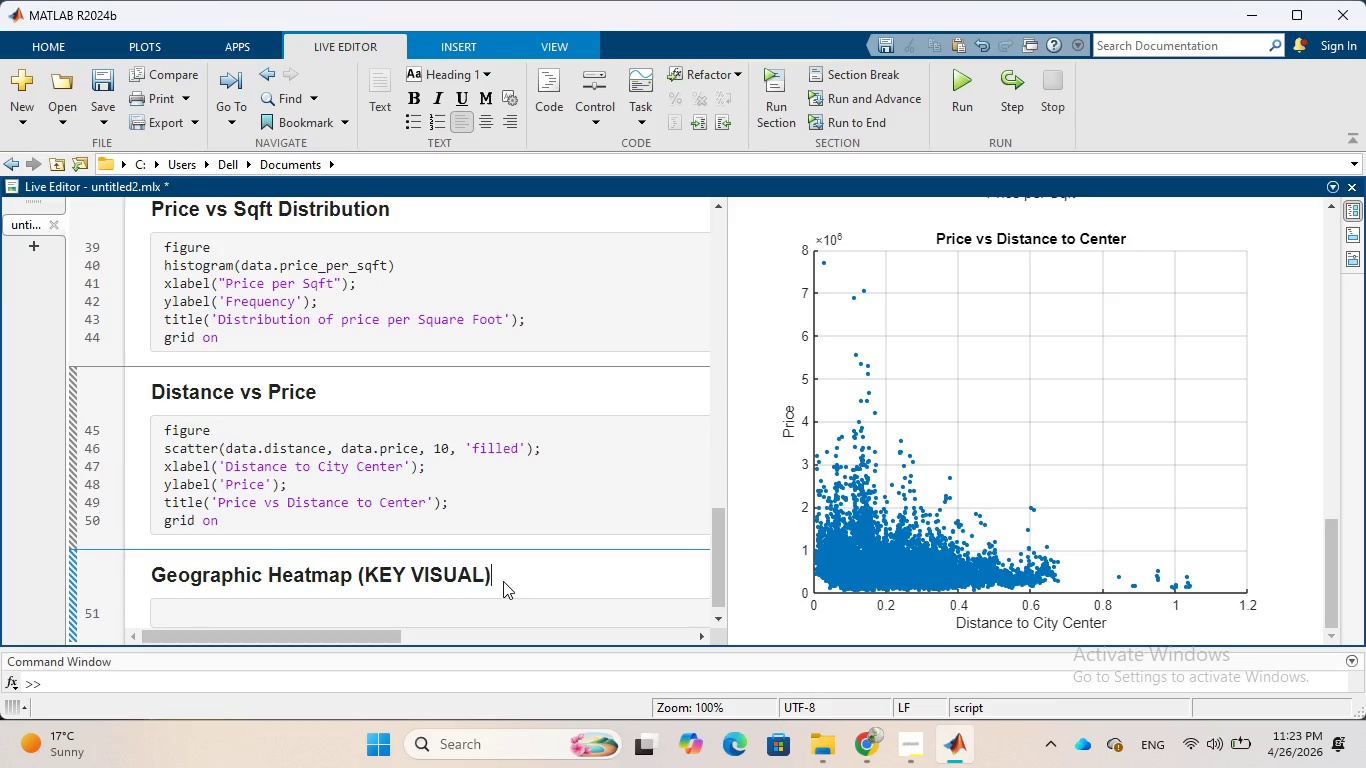 
key(Backspace)
 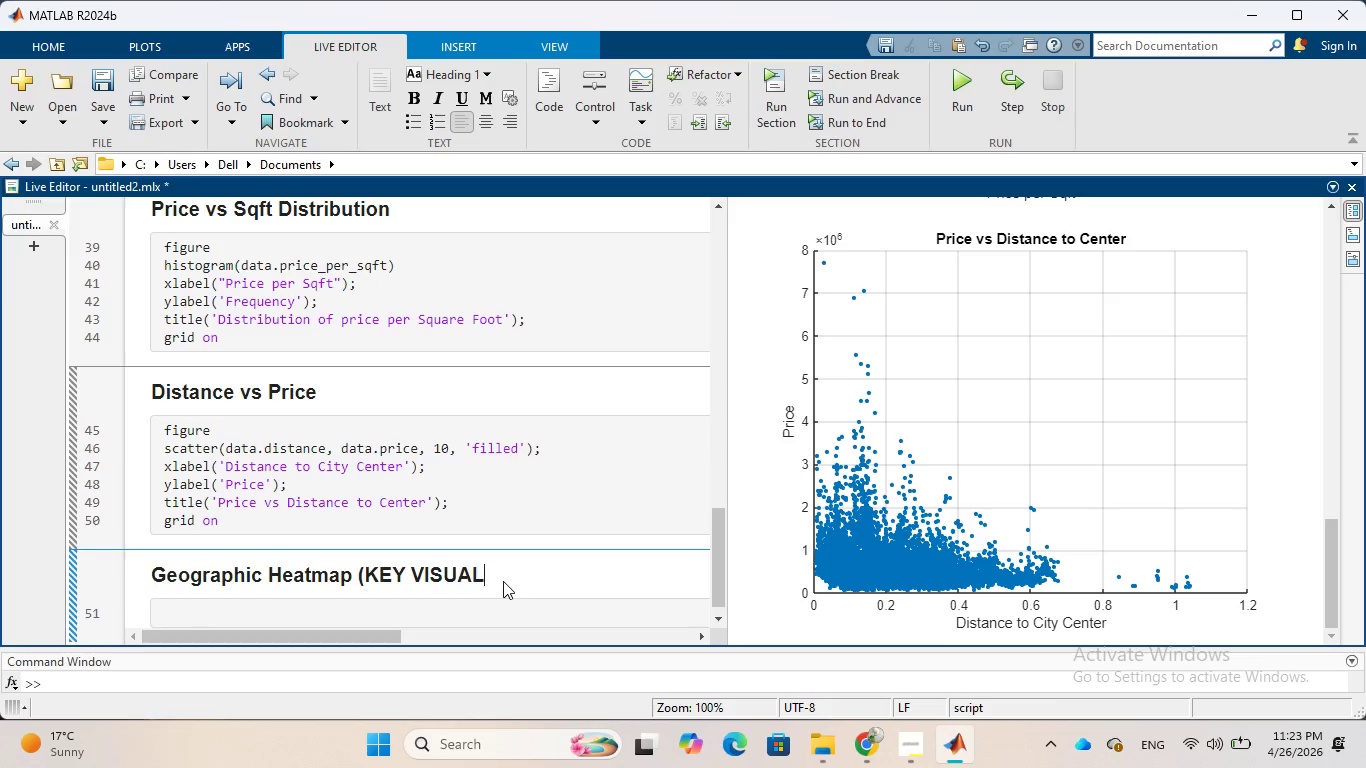 
key(Backspace)
 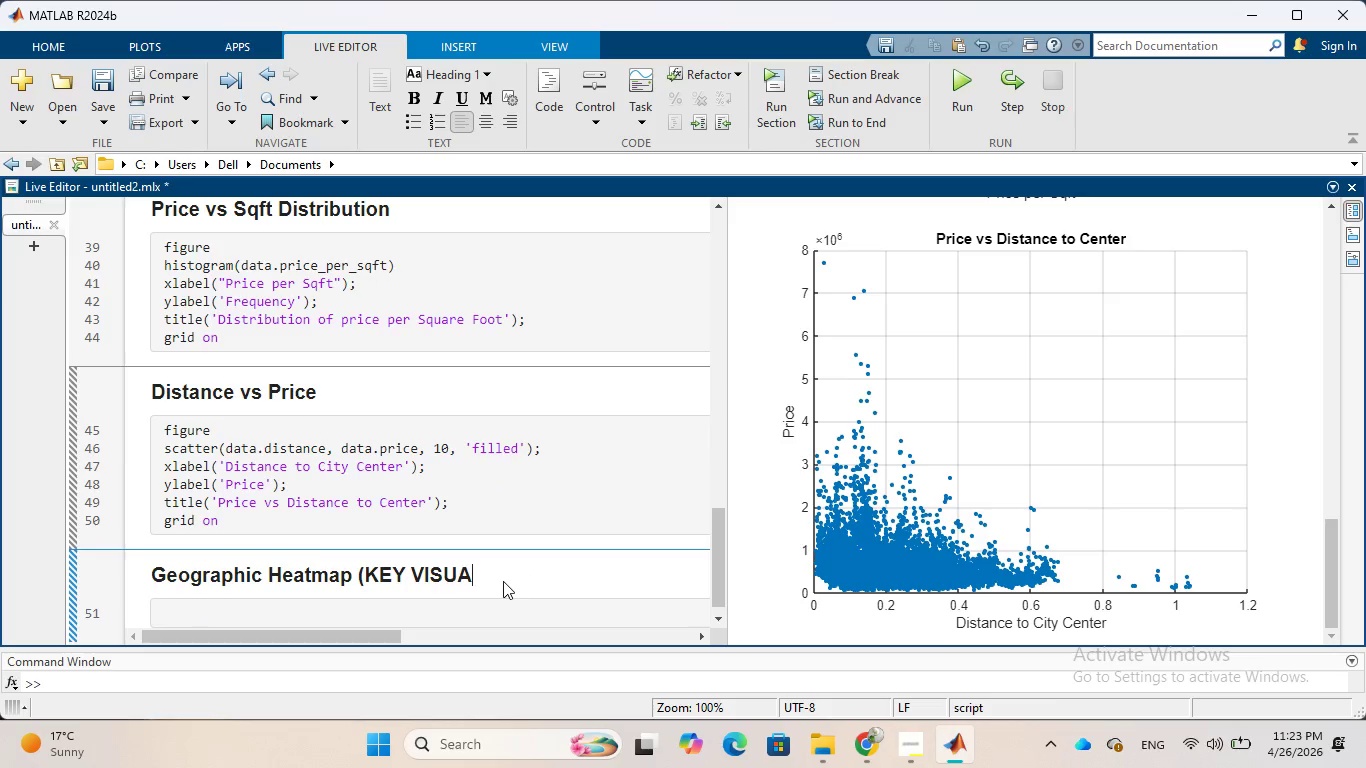 
key(Backspace)
 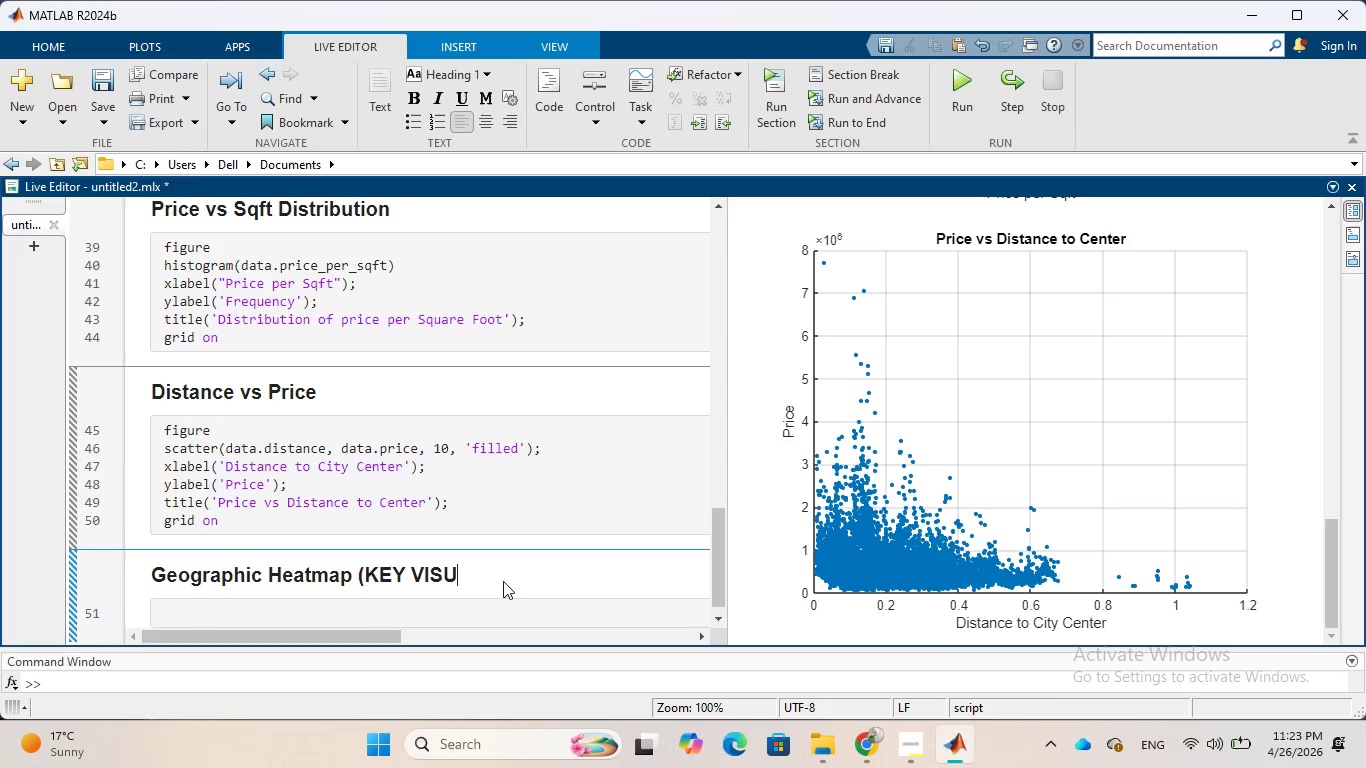 
key(Backspace)
 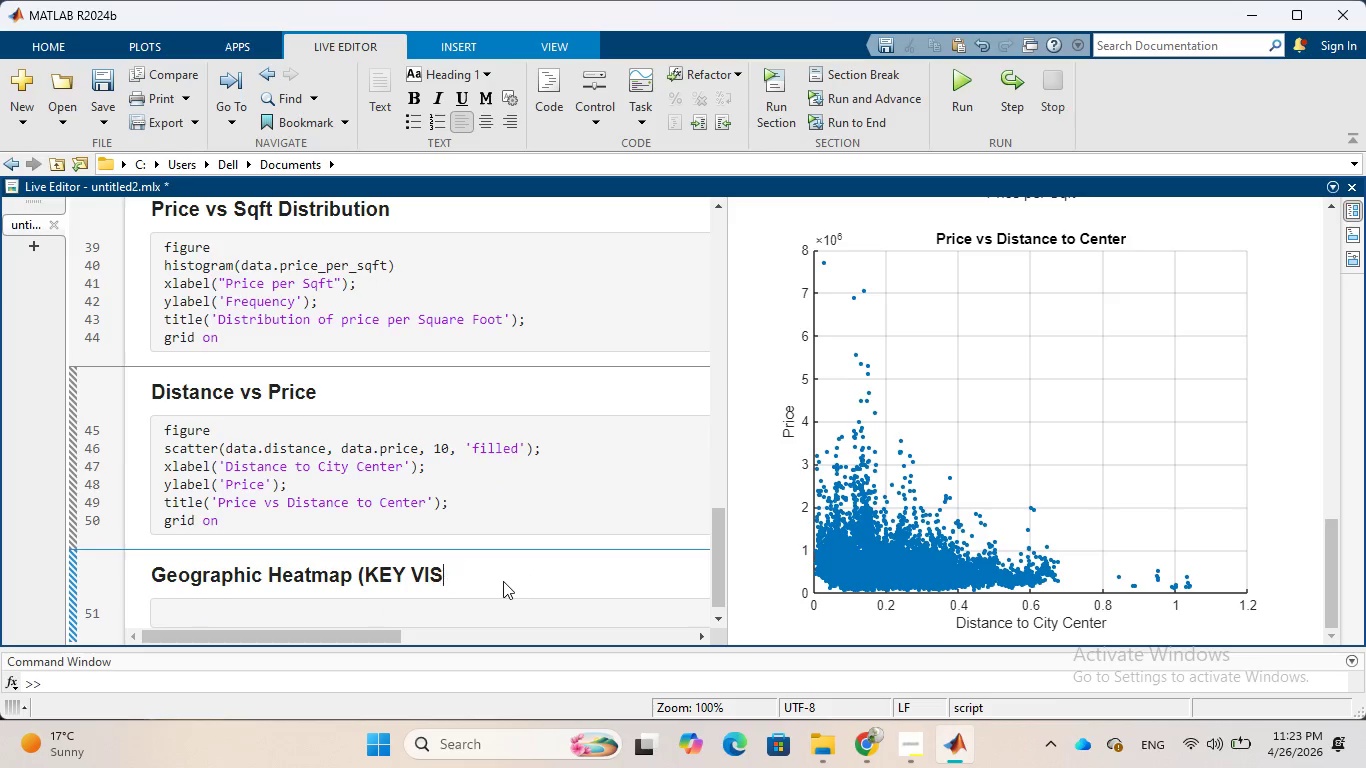 
key(Backspace)
 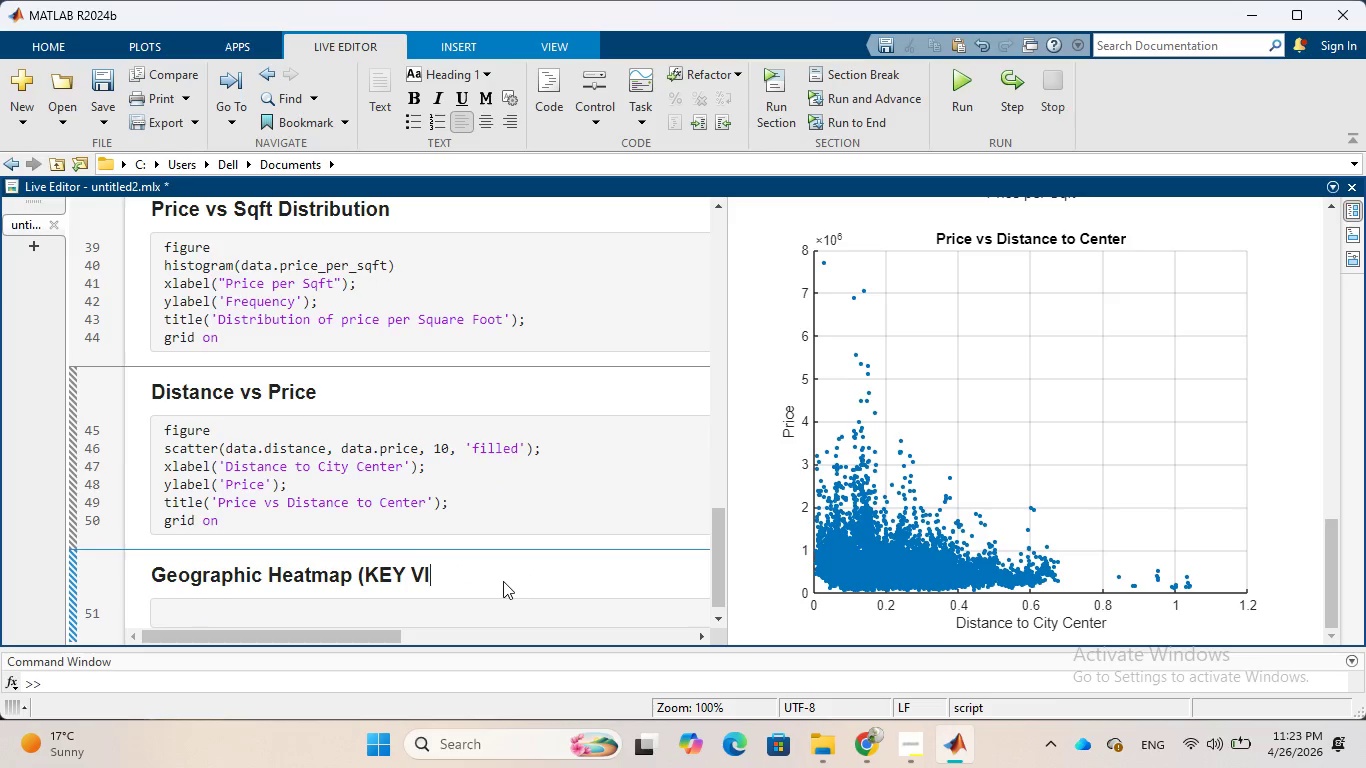 
key(Backspace)
 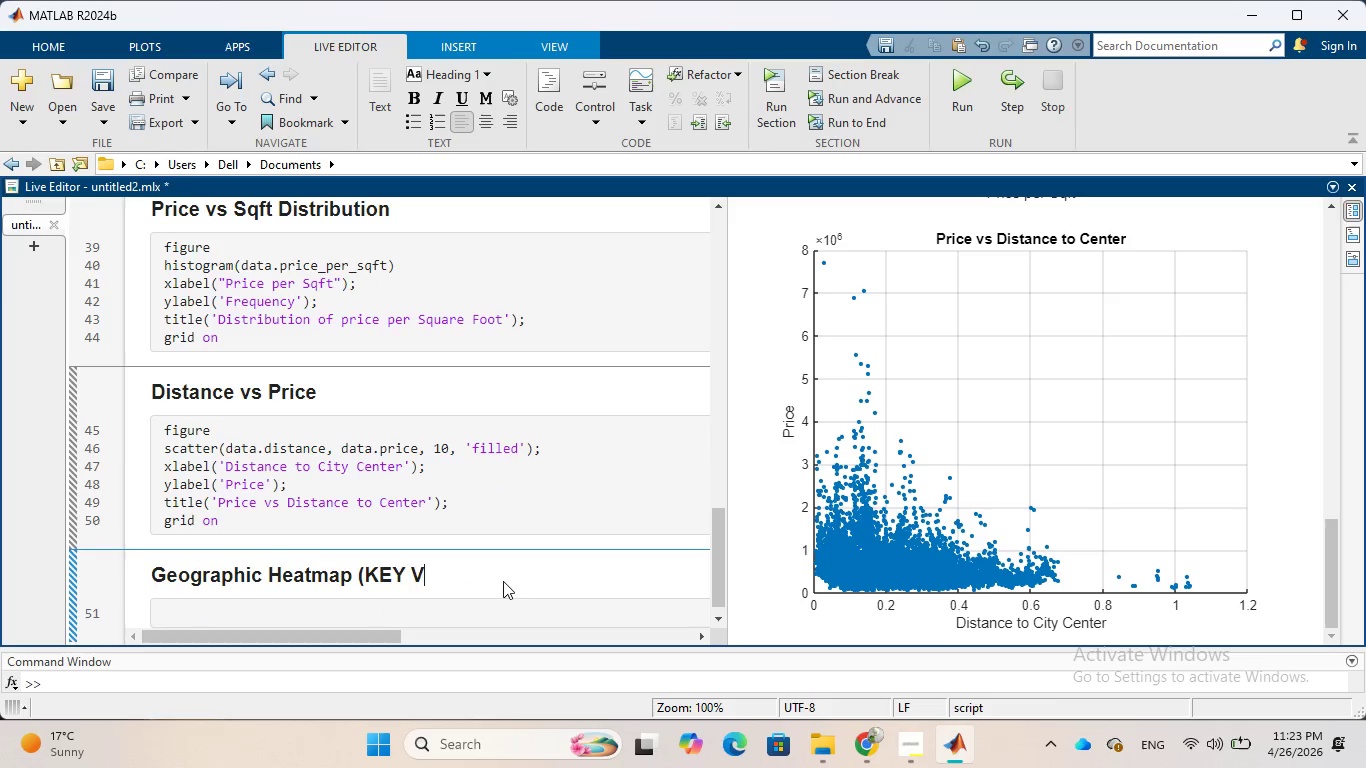 
key(Backspace)
 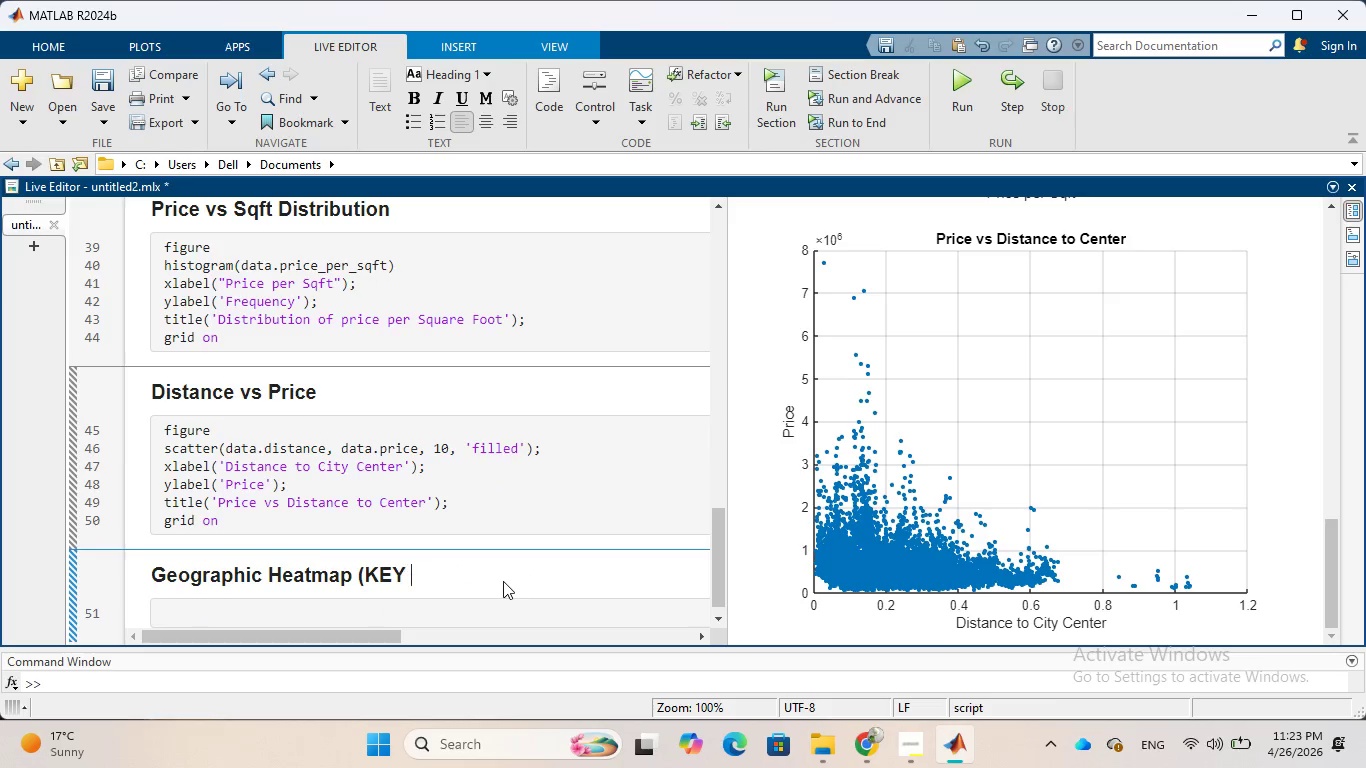 
key(Backspace)
 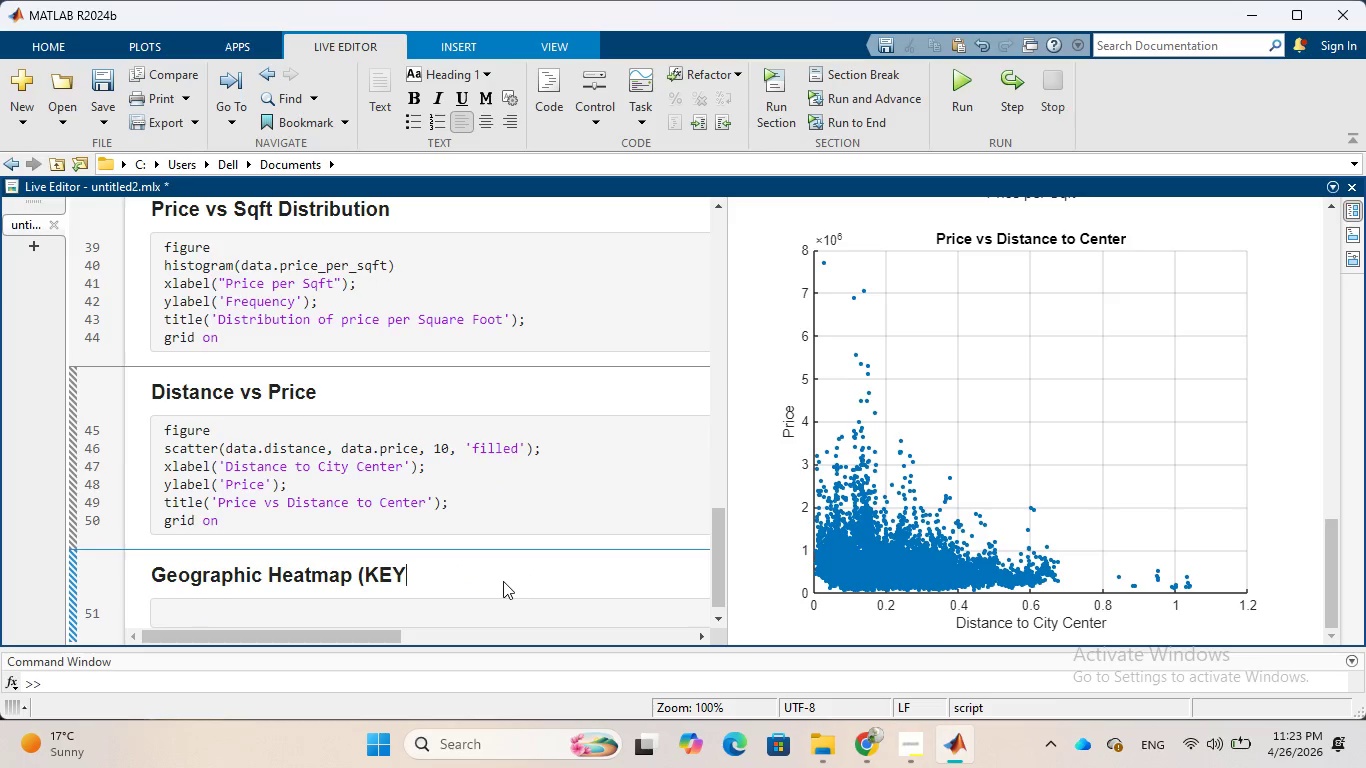 
key(Backspace)
 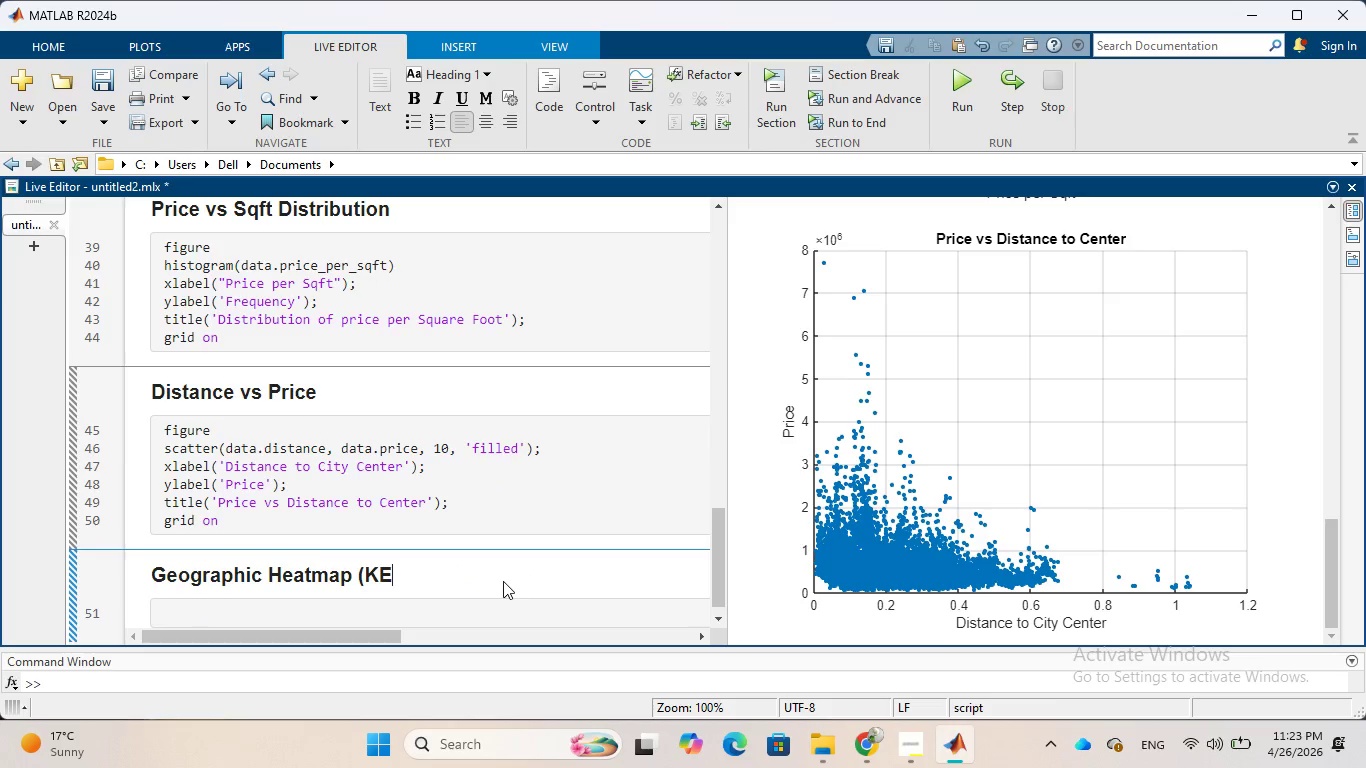 
key(Backspace)
 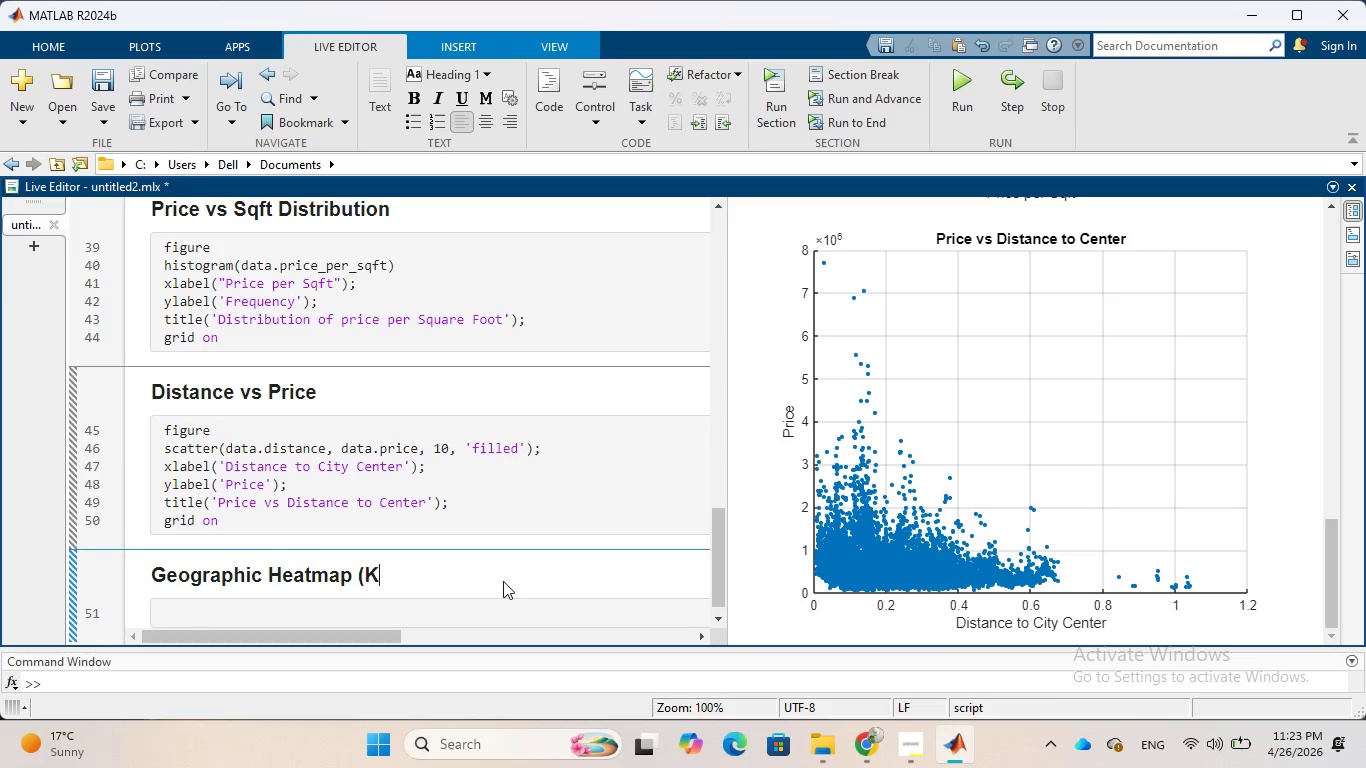 
key(Backspace)
 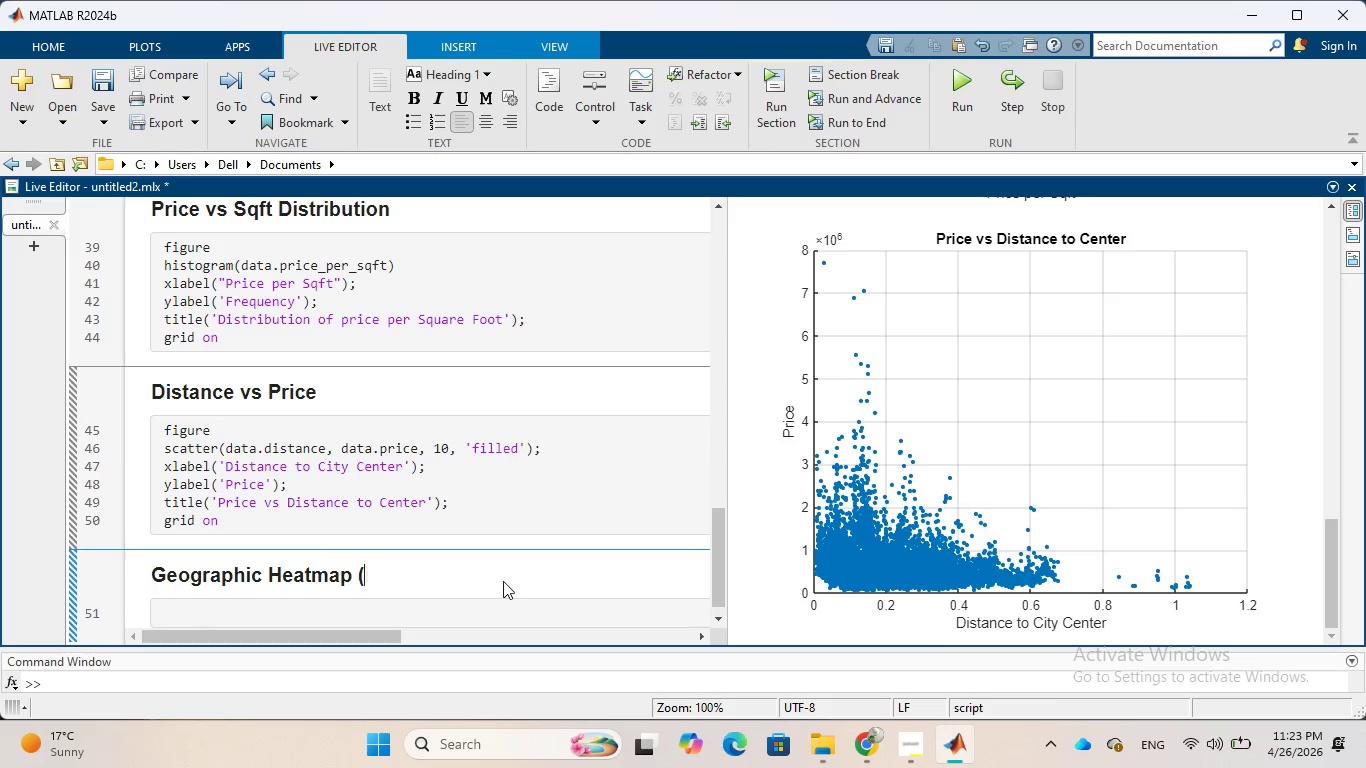 
key(Backspace)
 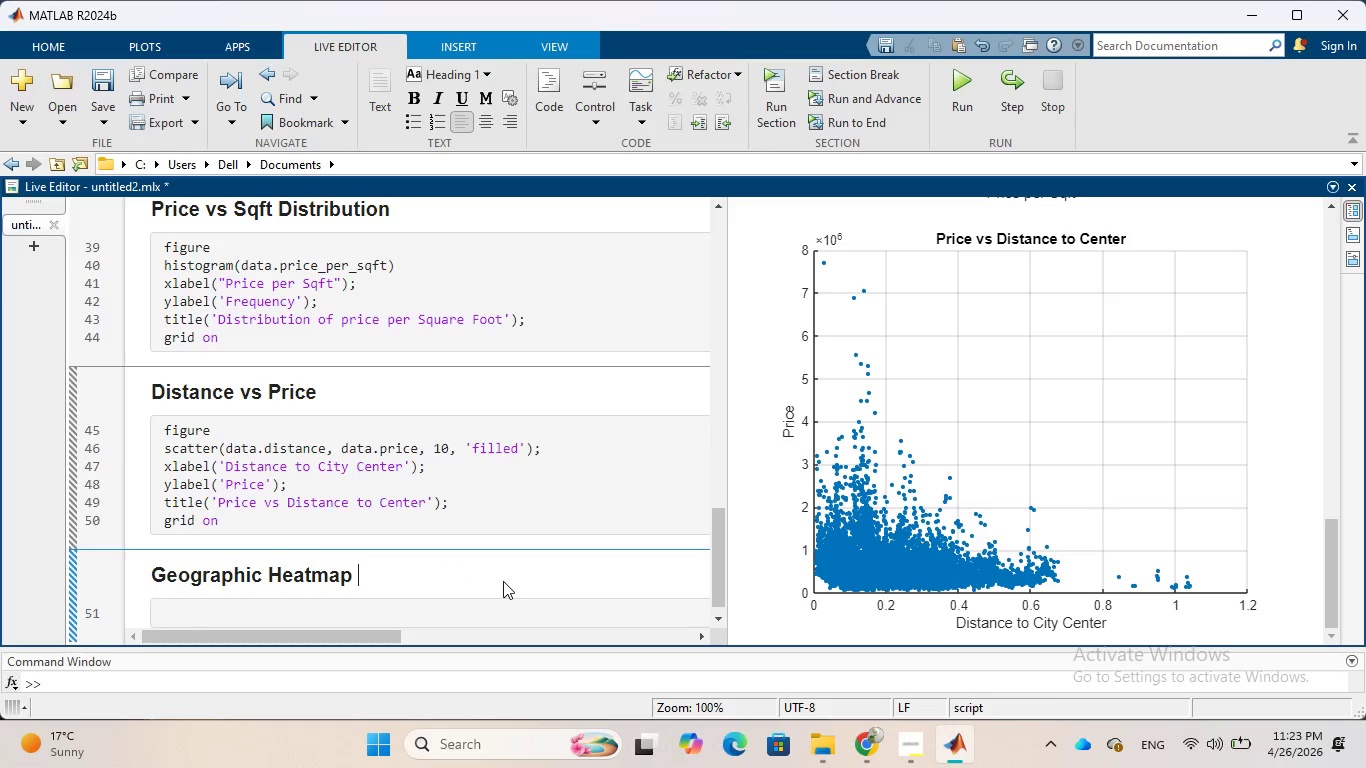 
key(Backspace)
 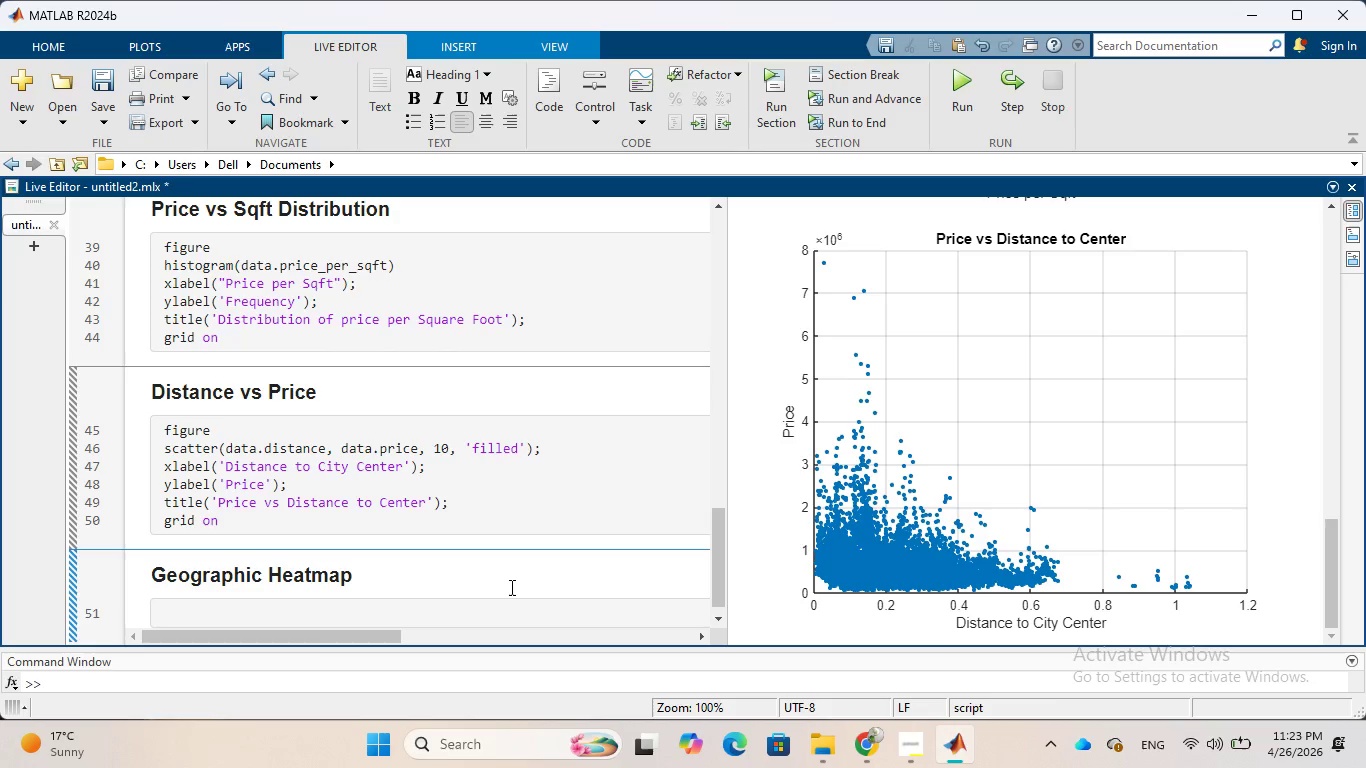 
left_click([454, 613])
 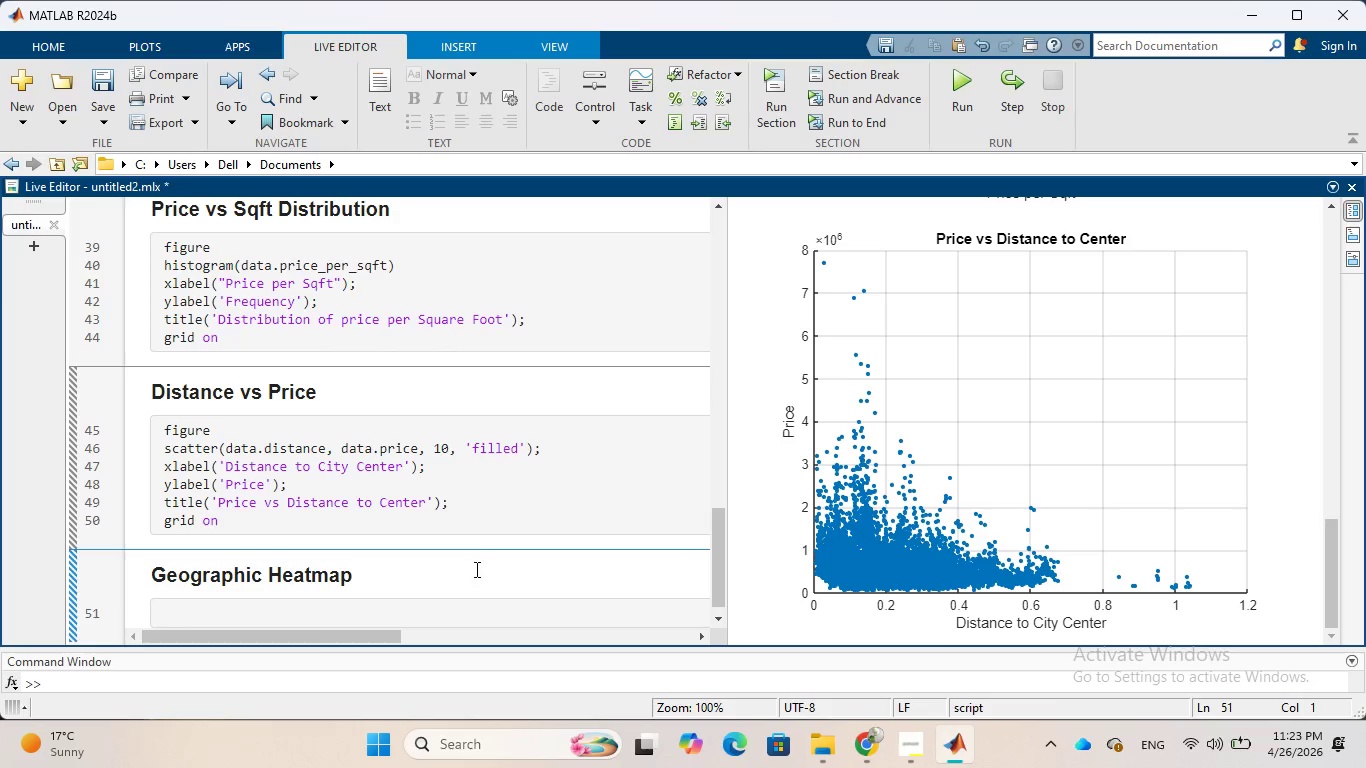 
scroll: coordinate [477, 561], scroll_direction: down, amount: 2.0
 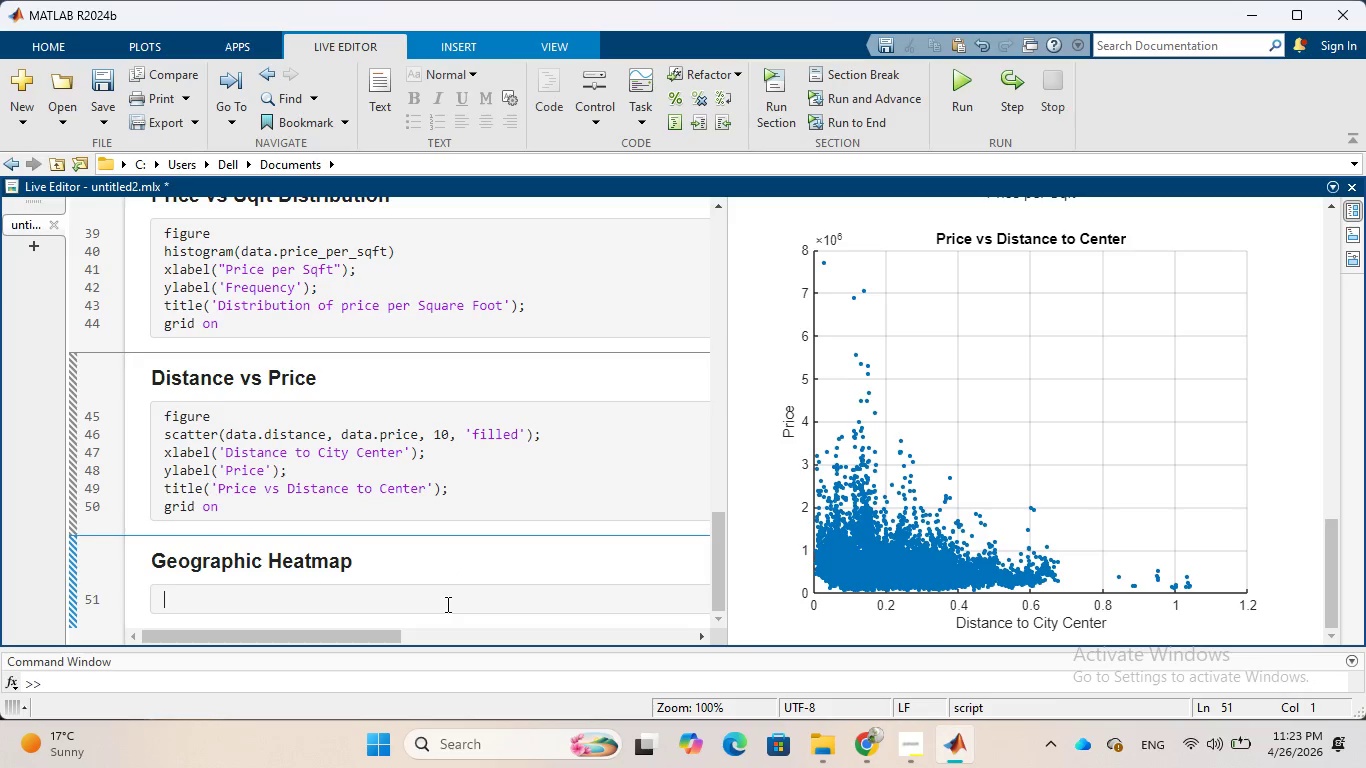 
type(figure)
 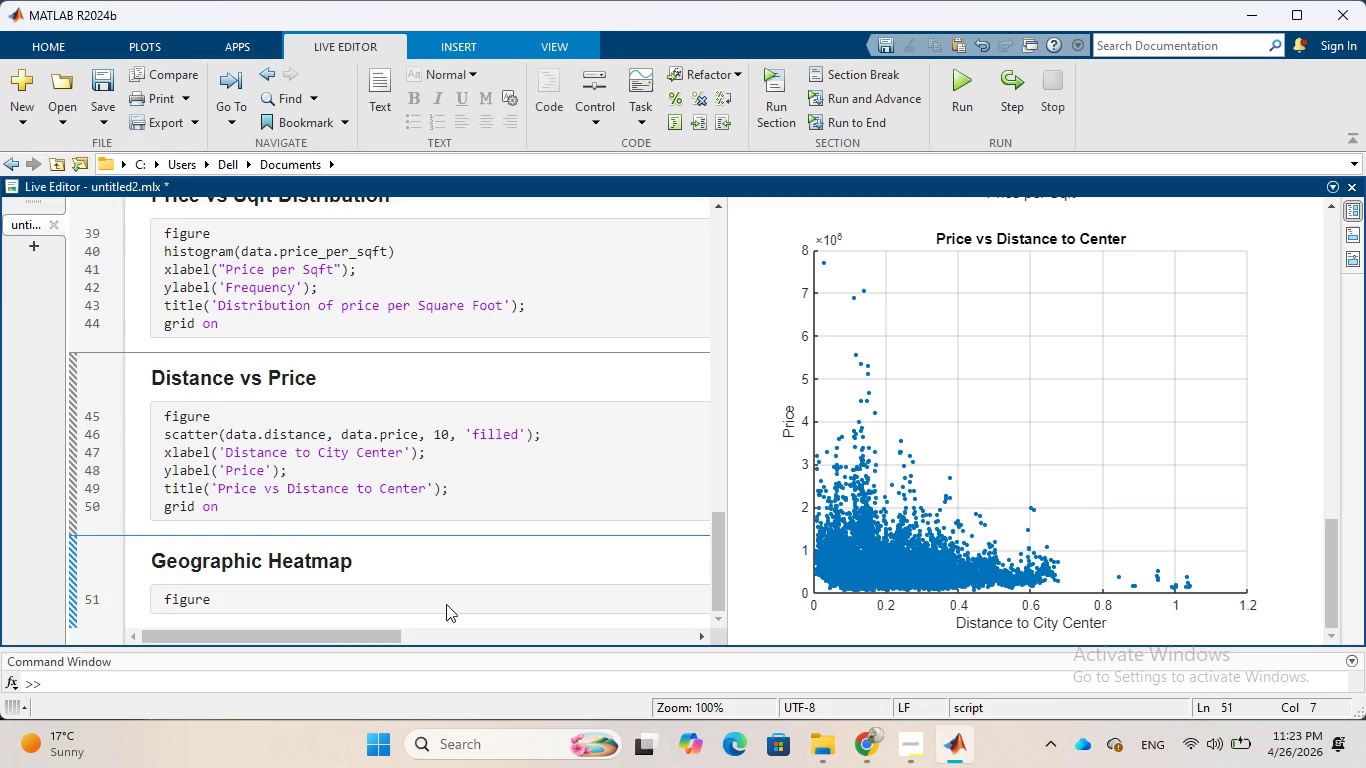 
key(Enter)
 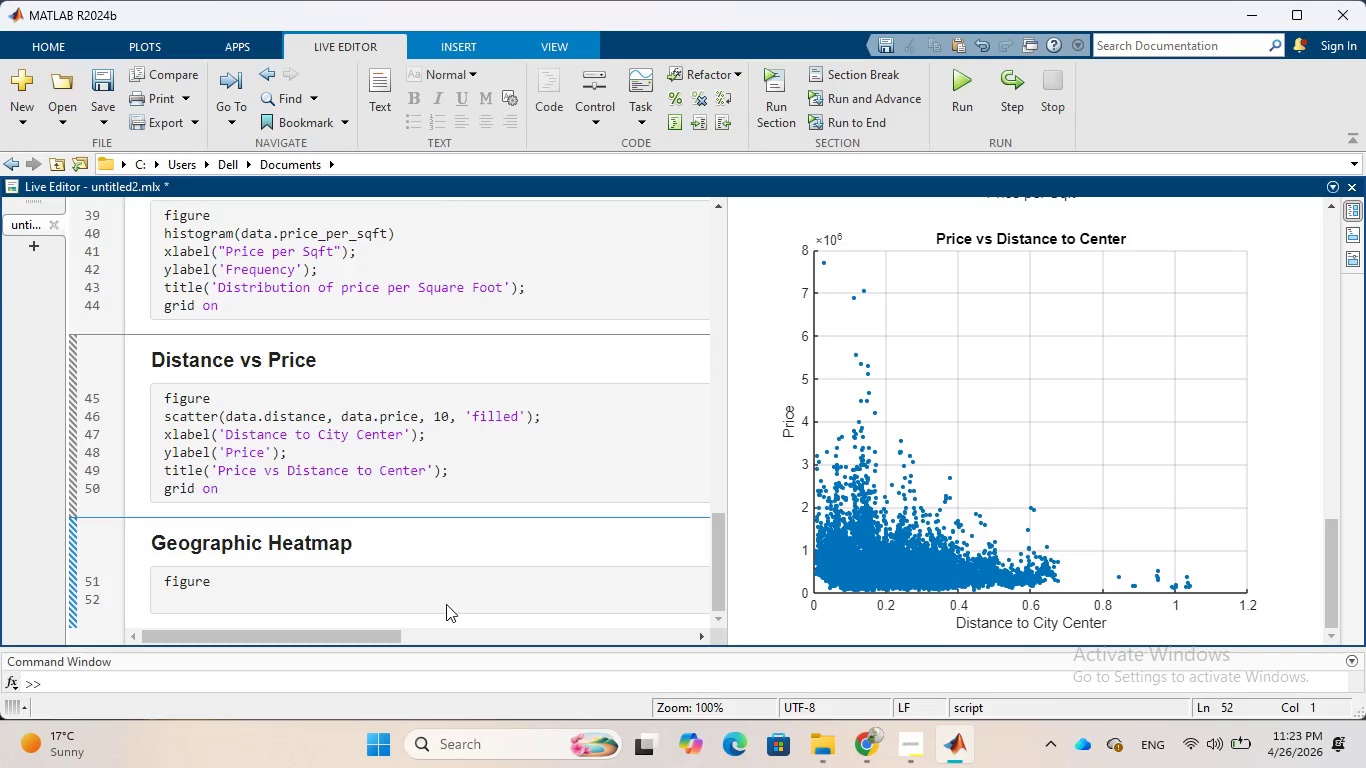 
type(scatter)
 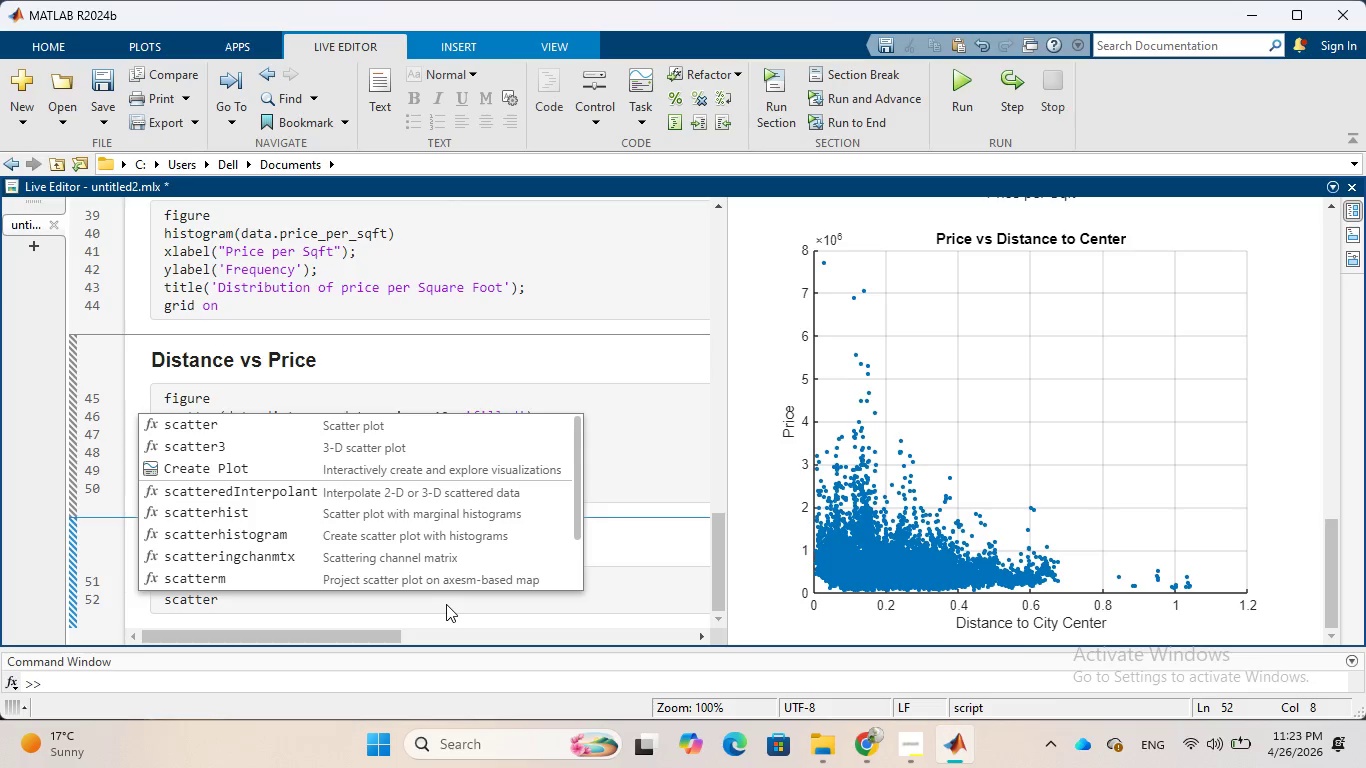 
type((data.long)
 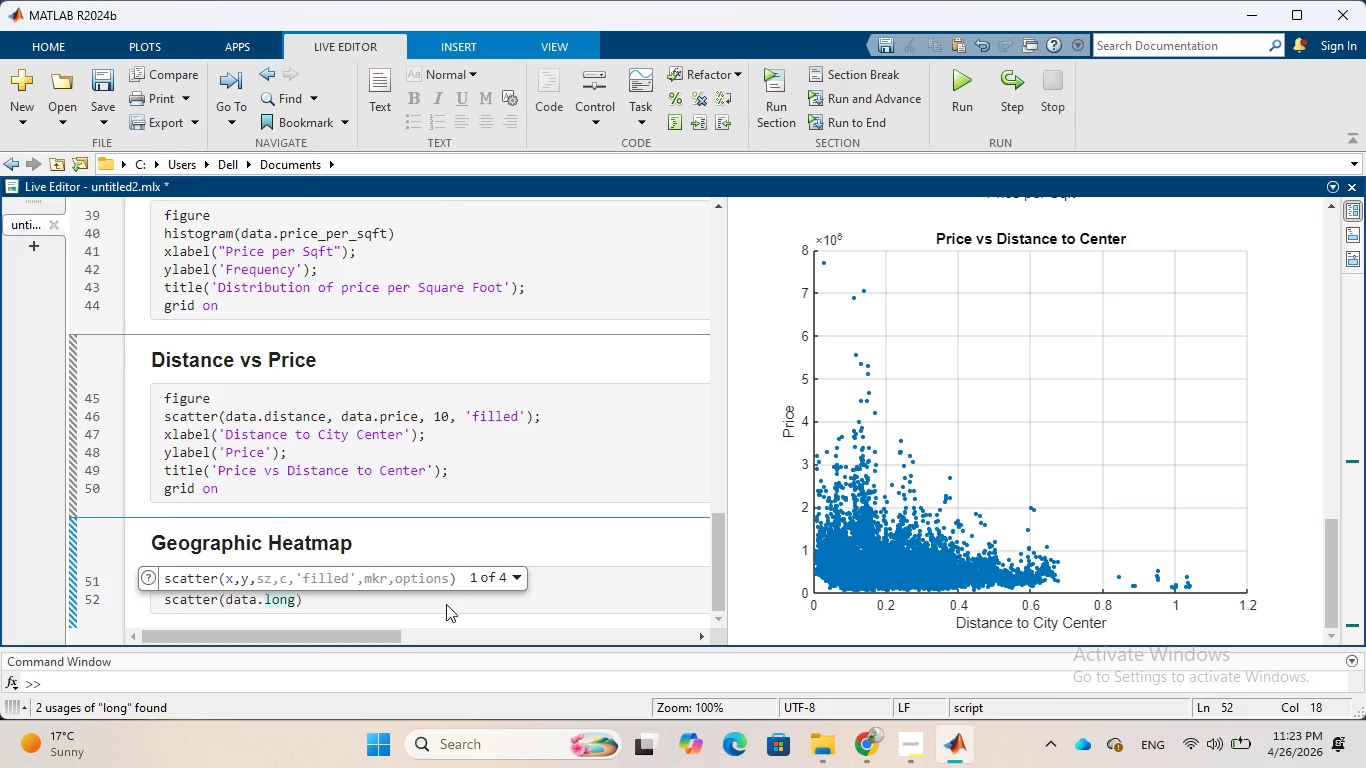 
type(, data.lat, 10, )
 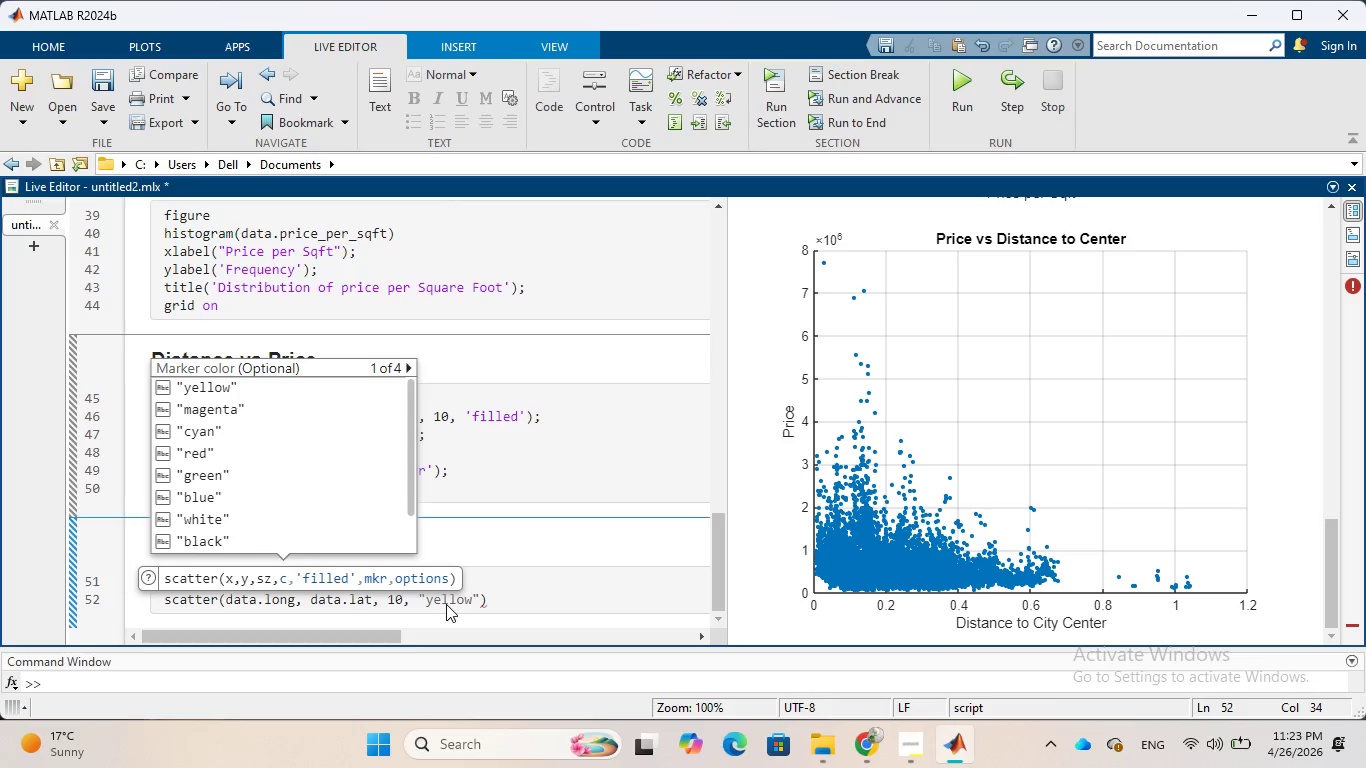 
wait(5.62)
 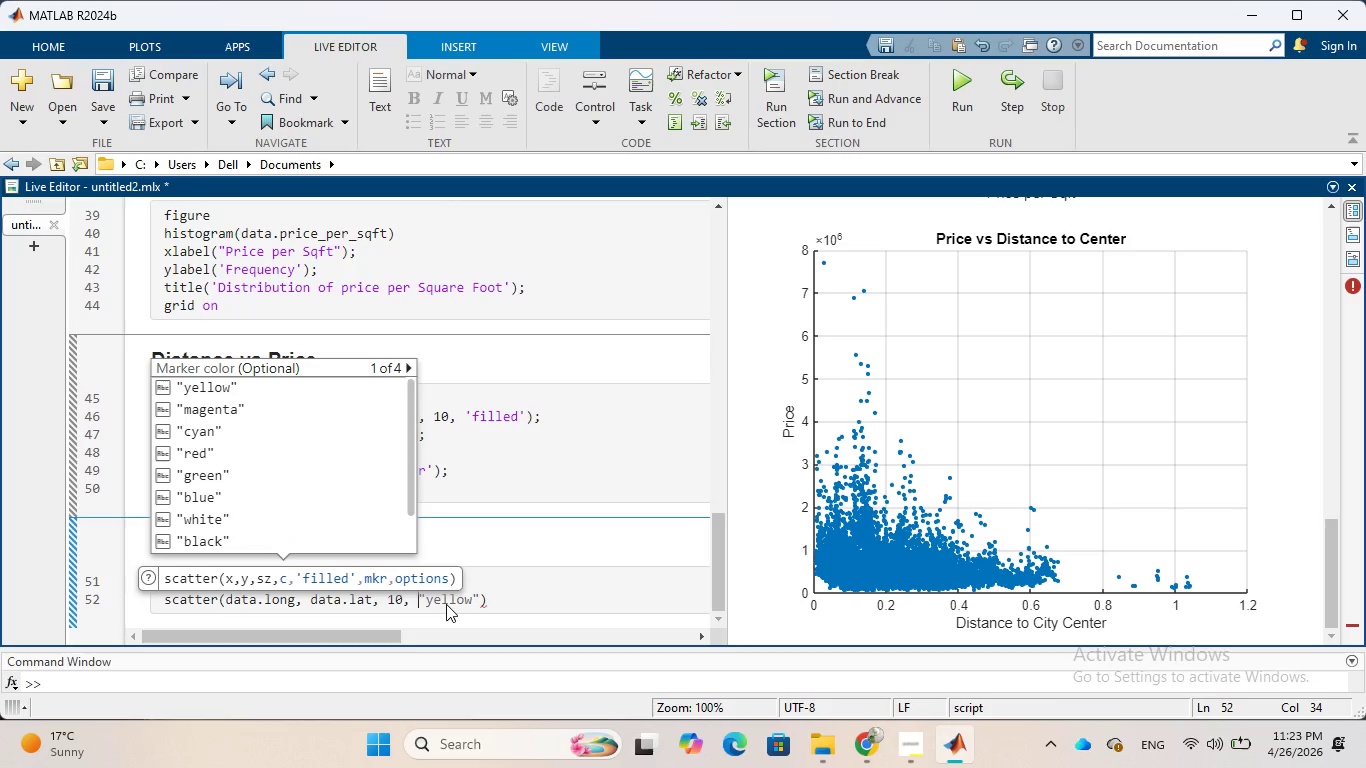 
type(data)
 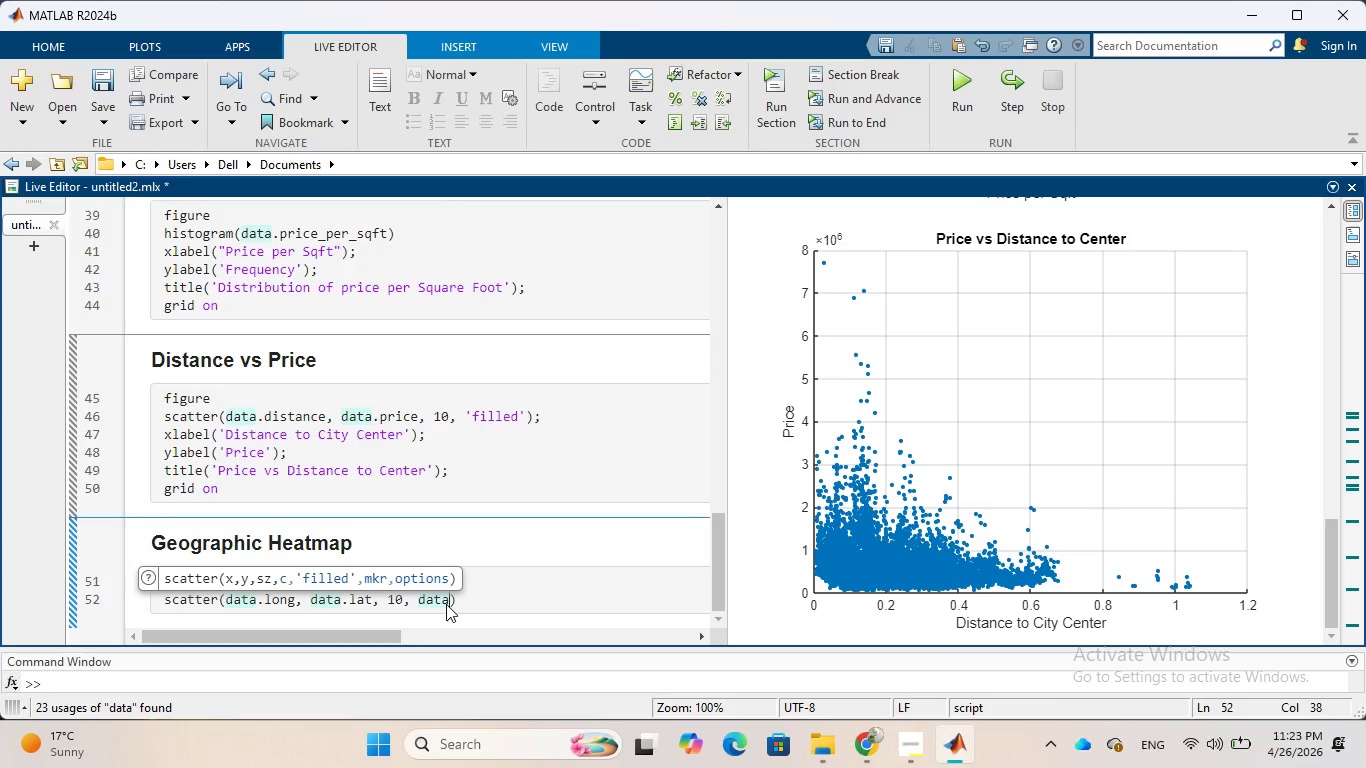 
type(.price)
 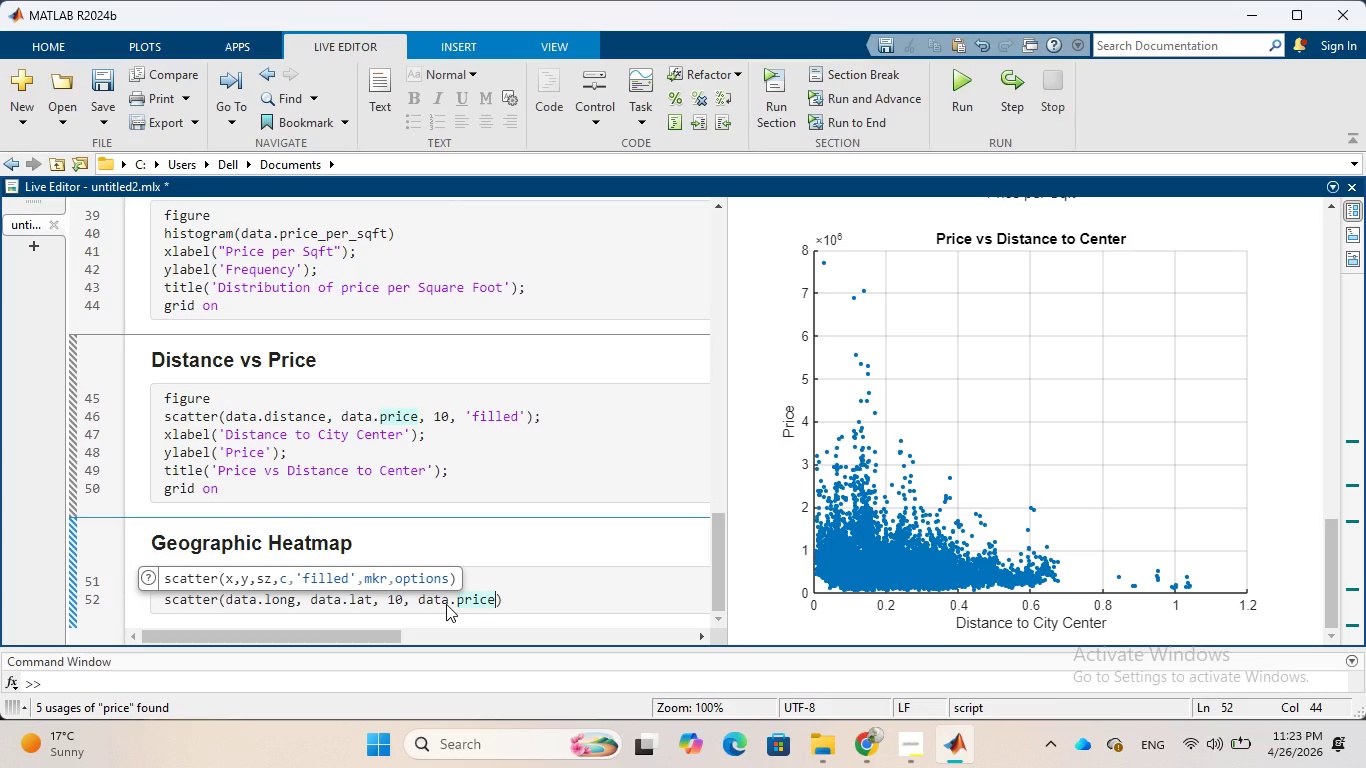 
type(_per)
key(Tab)
 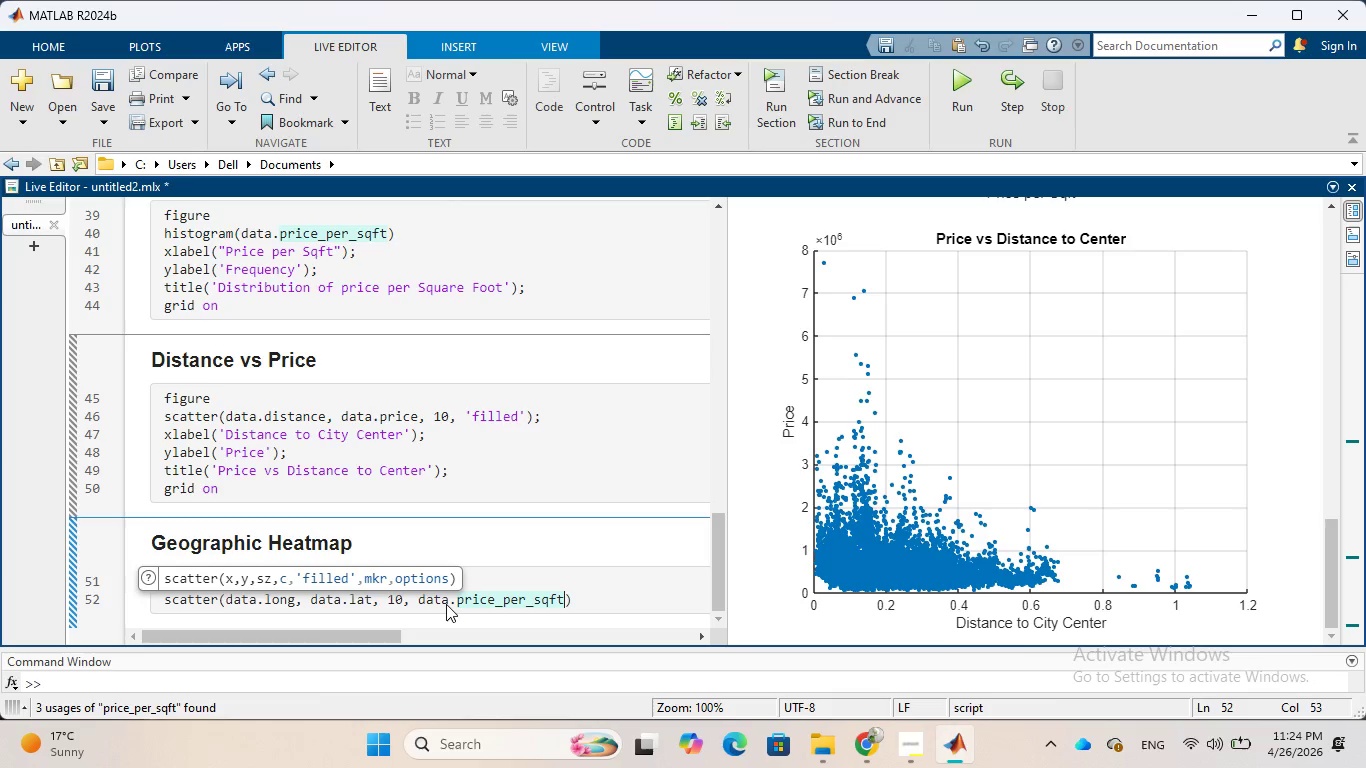 
wait(12.31)
 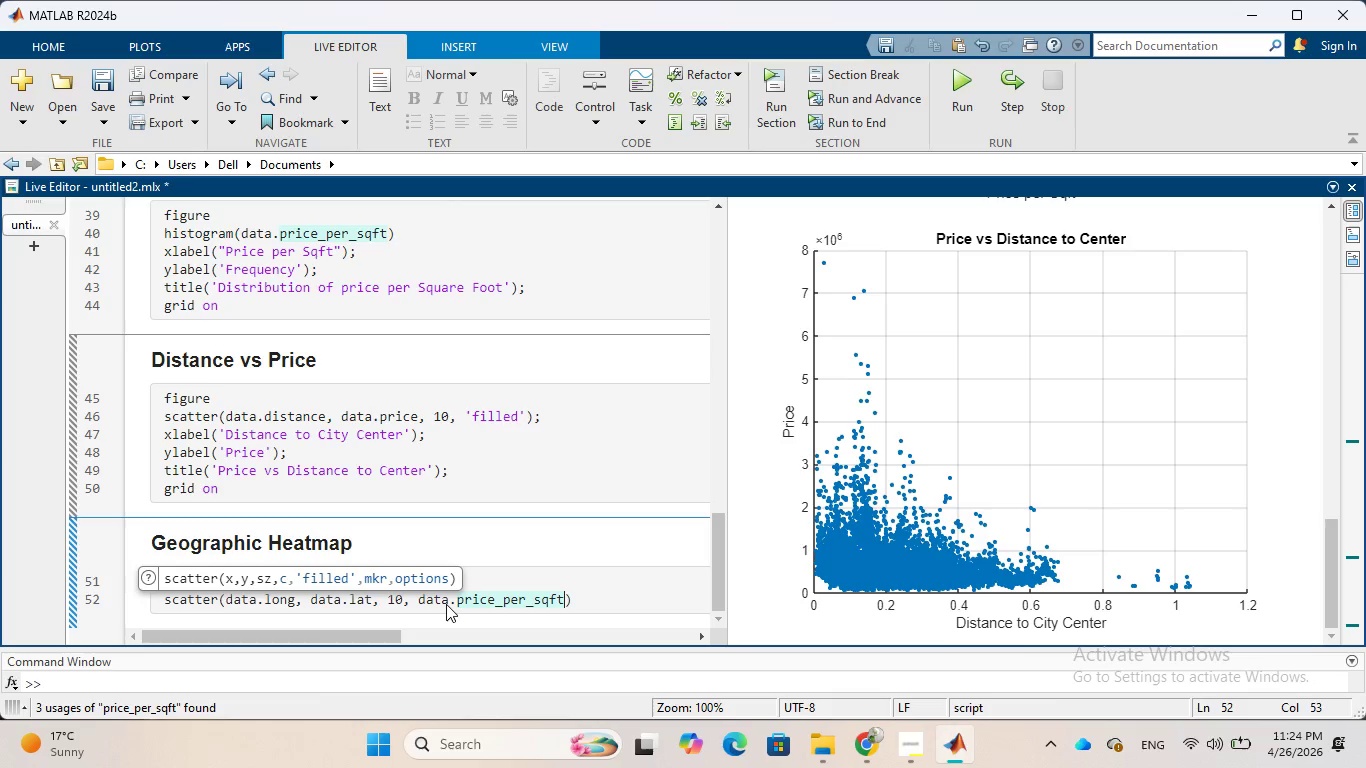 
key(Comma)
 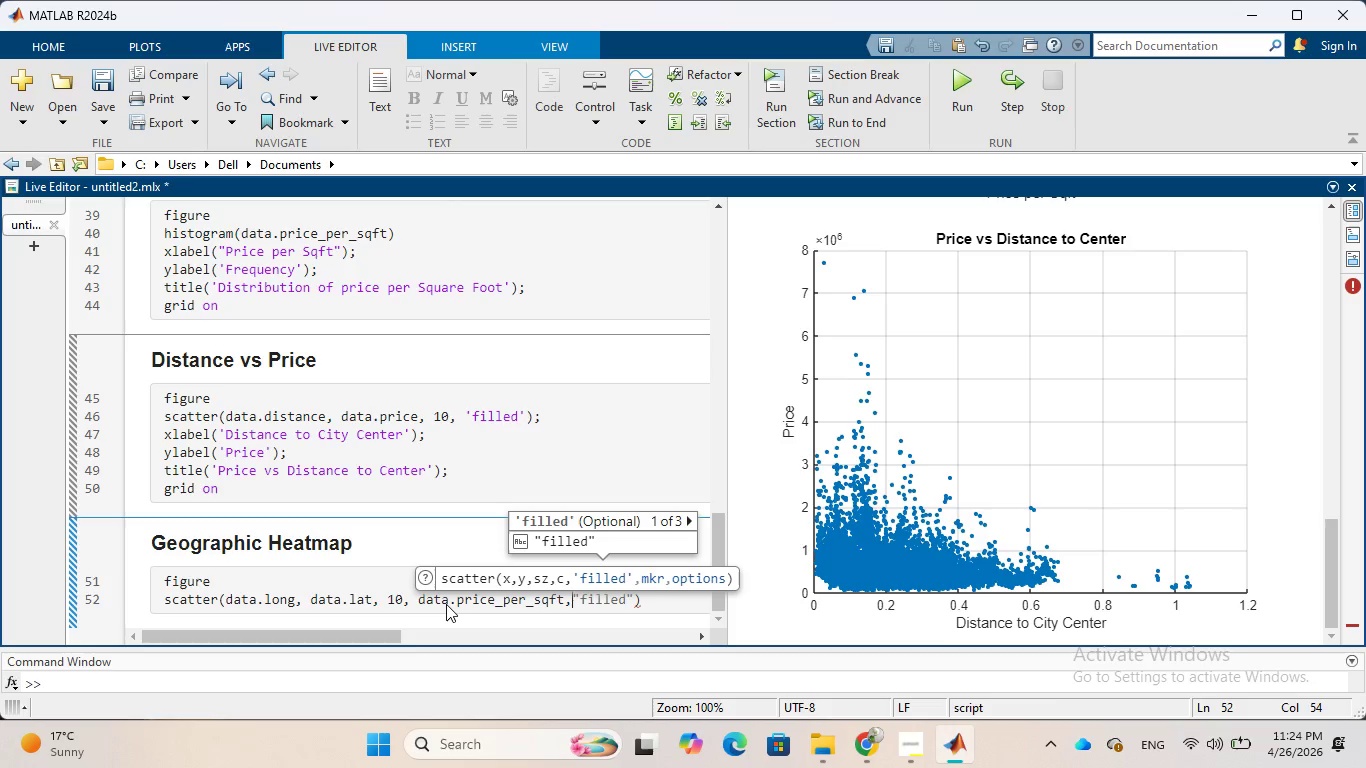 
type( 'filled)
 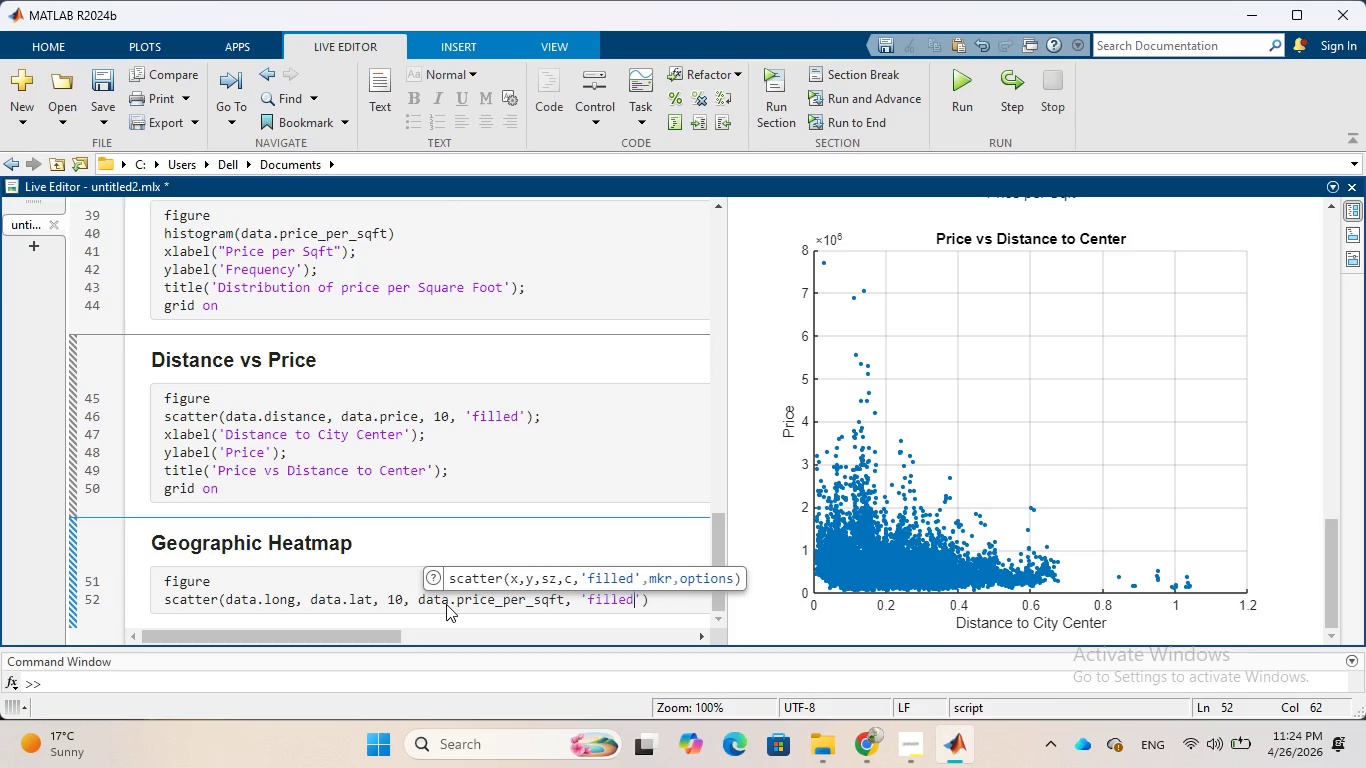 
wait(5.3)
 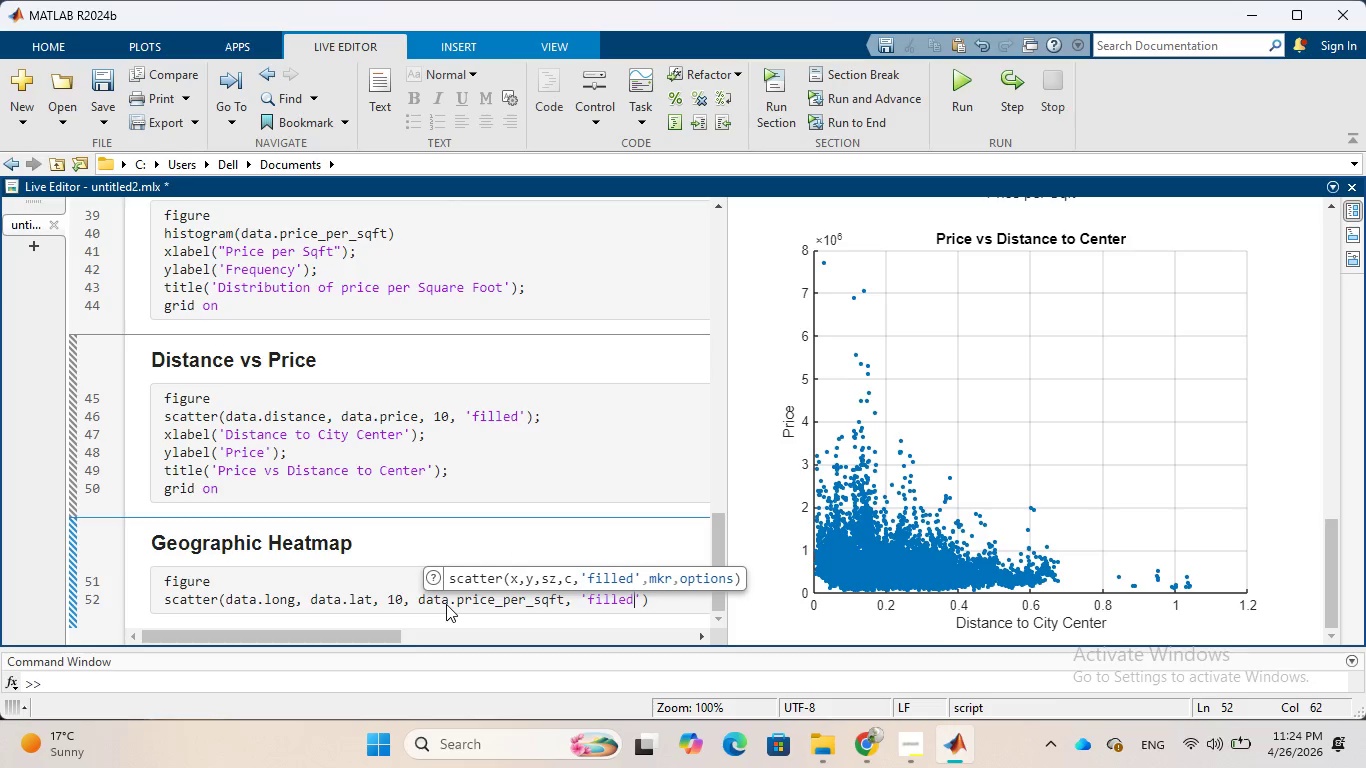 
key(ArrowRight)
 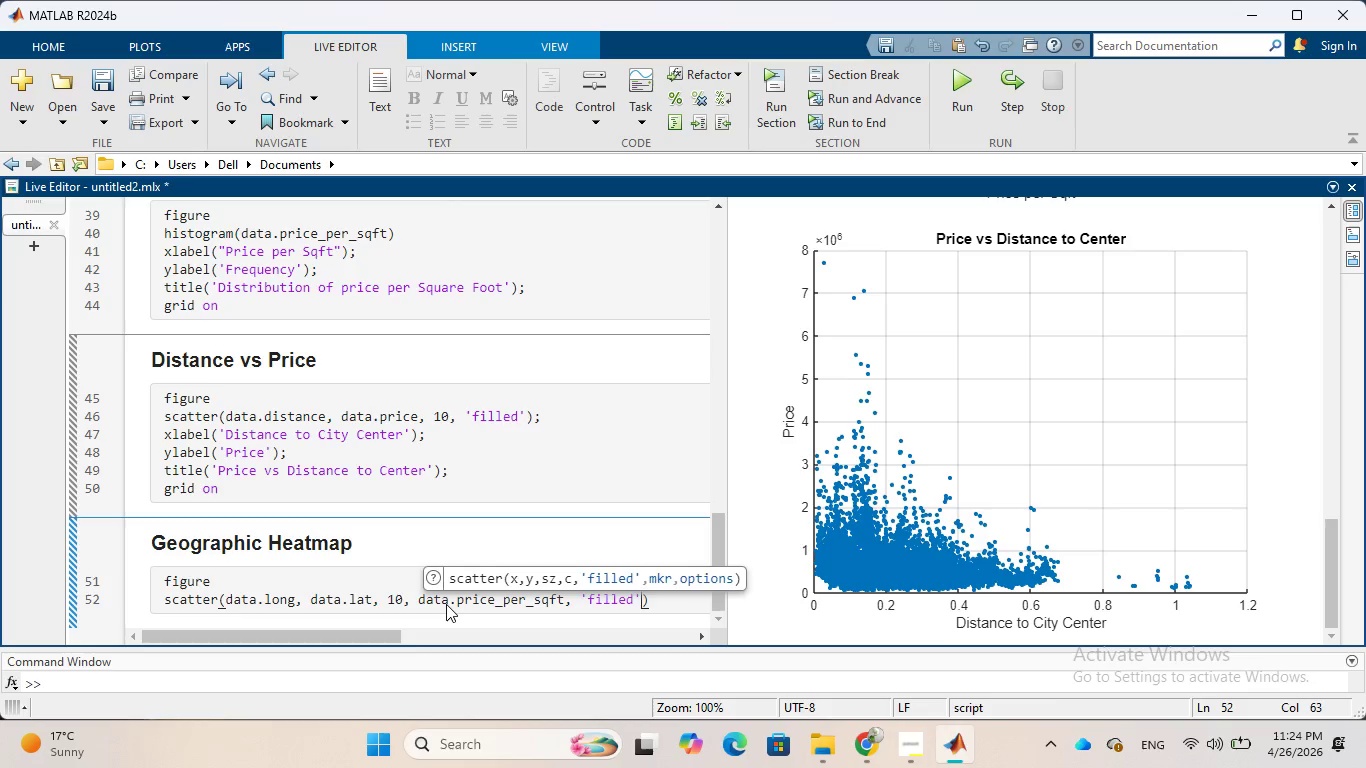 
key(ArrowRight)
 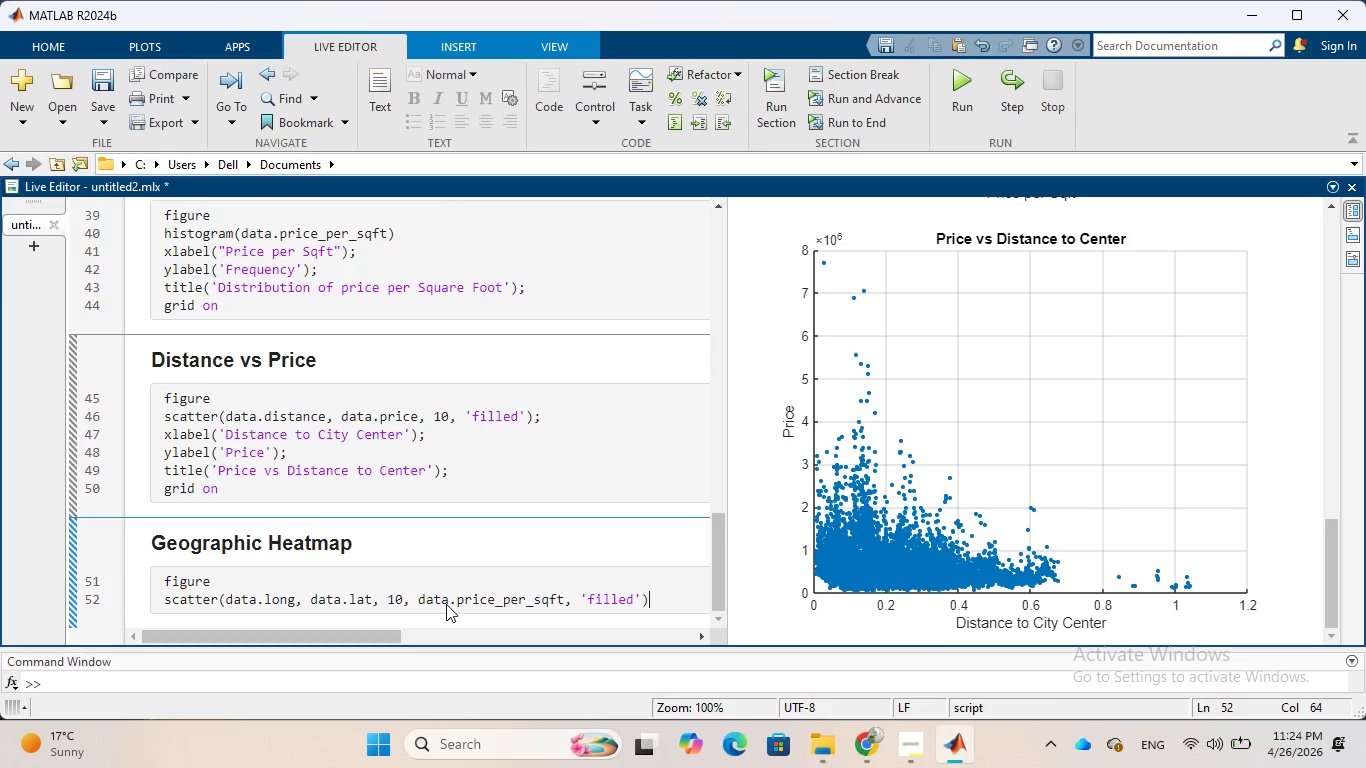 
key(Semicolon)
 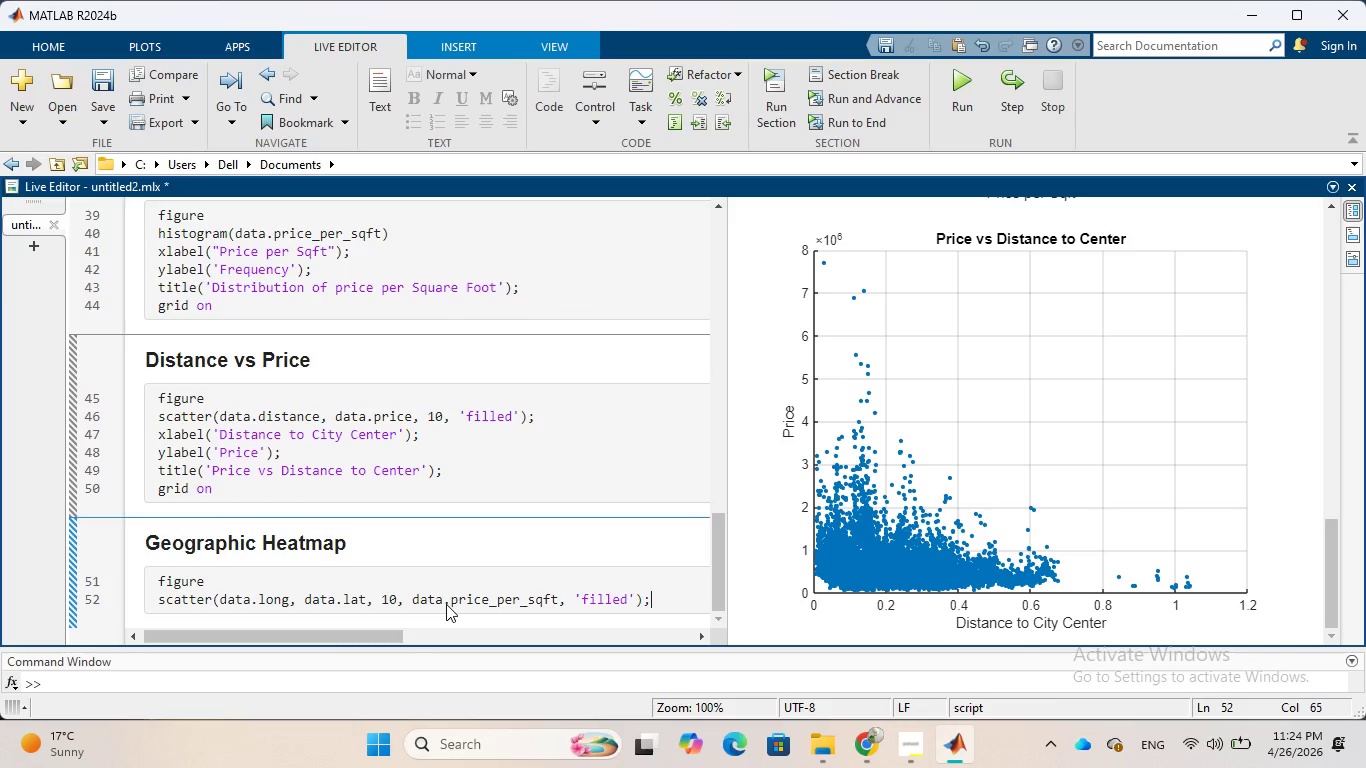 
key(Enter)
 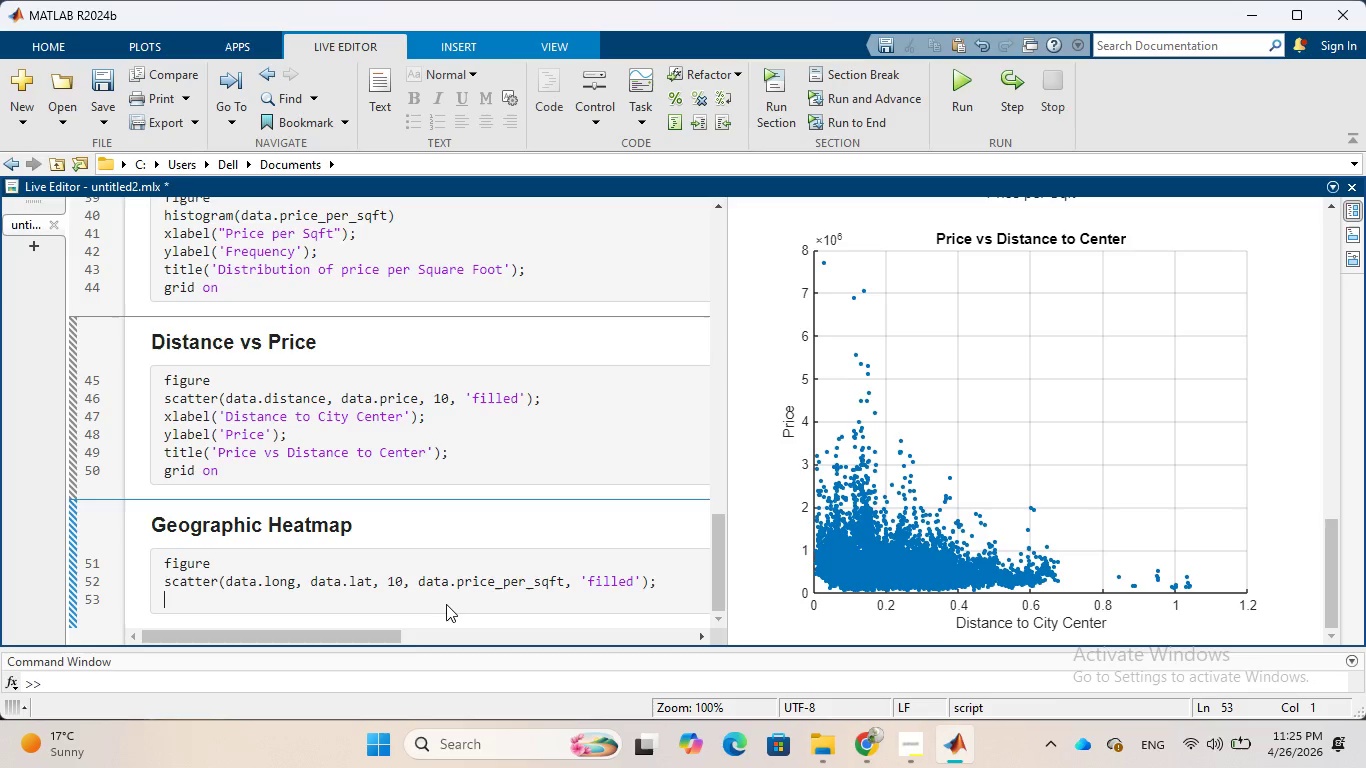 
wait(74.56)
 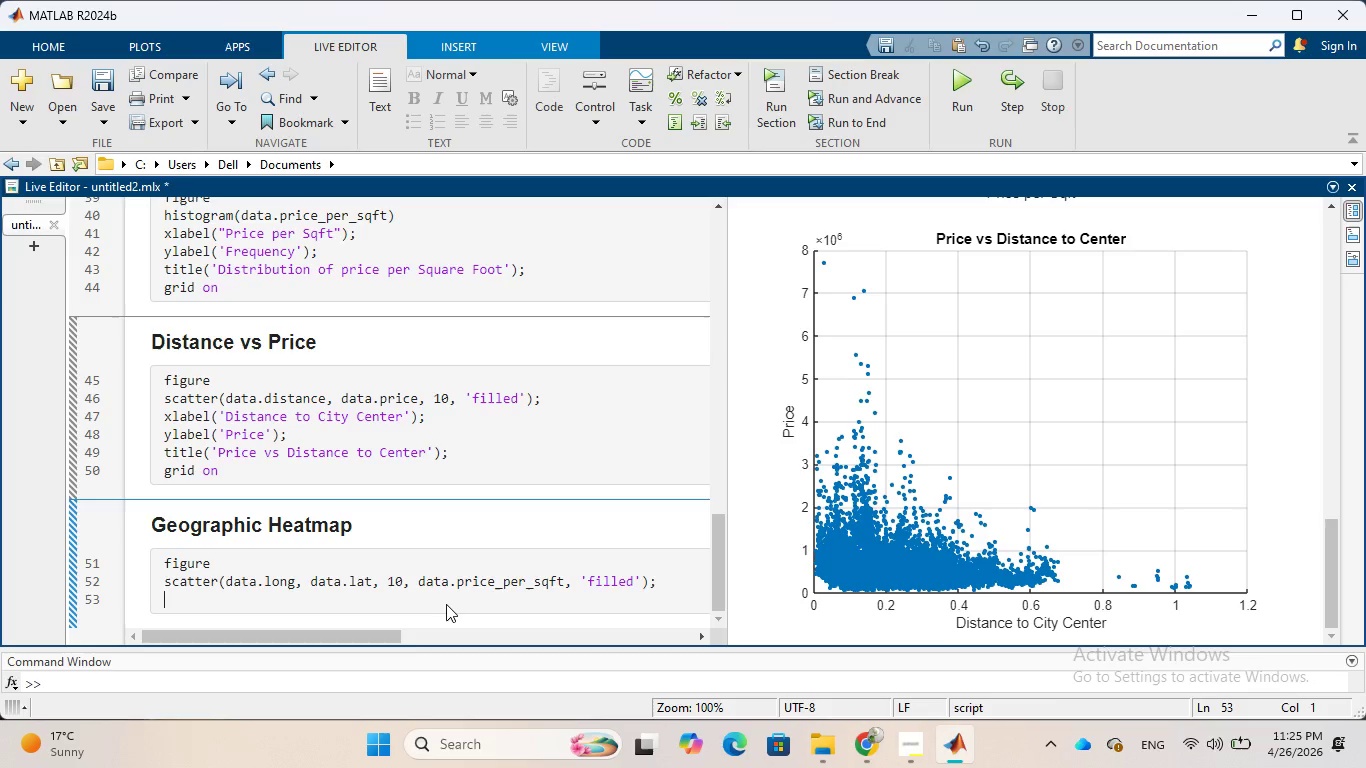 
type(colorbar)
 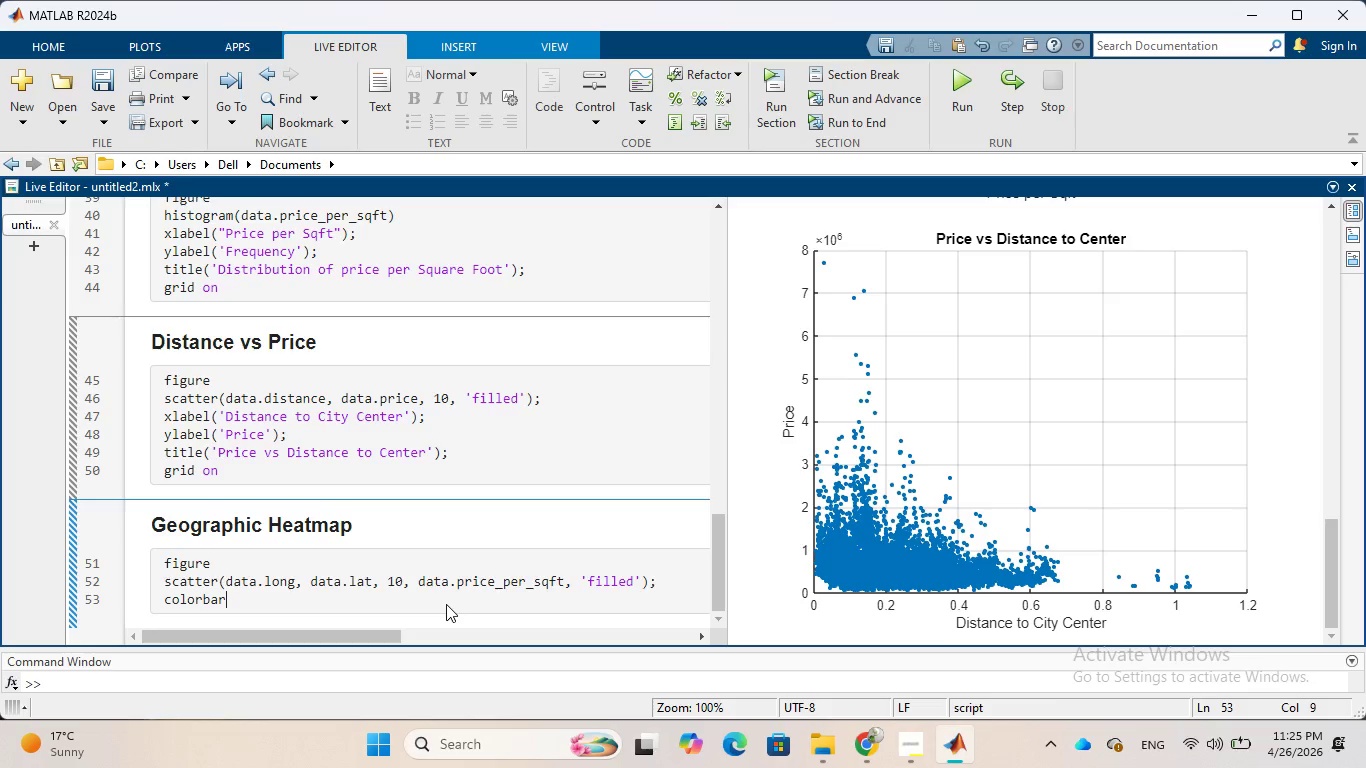 
key(Enter)
 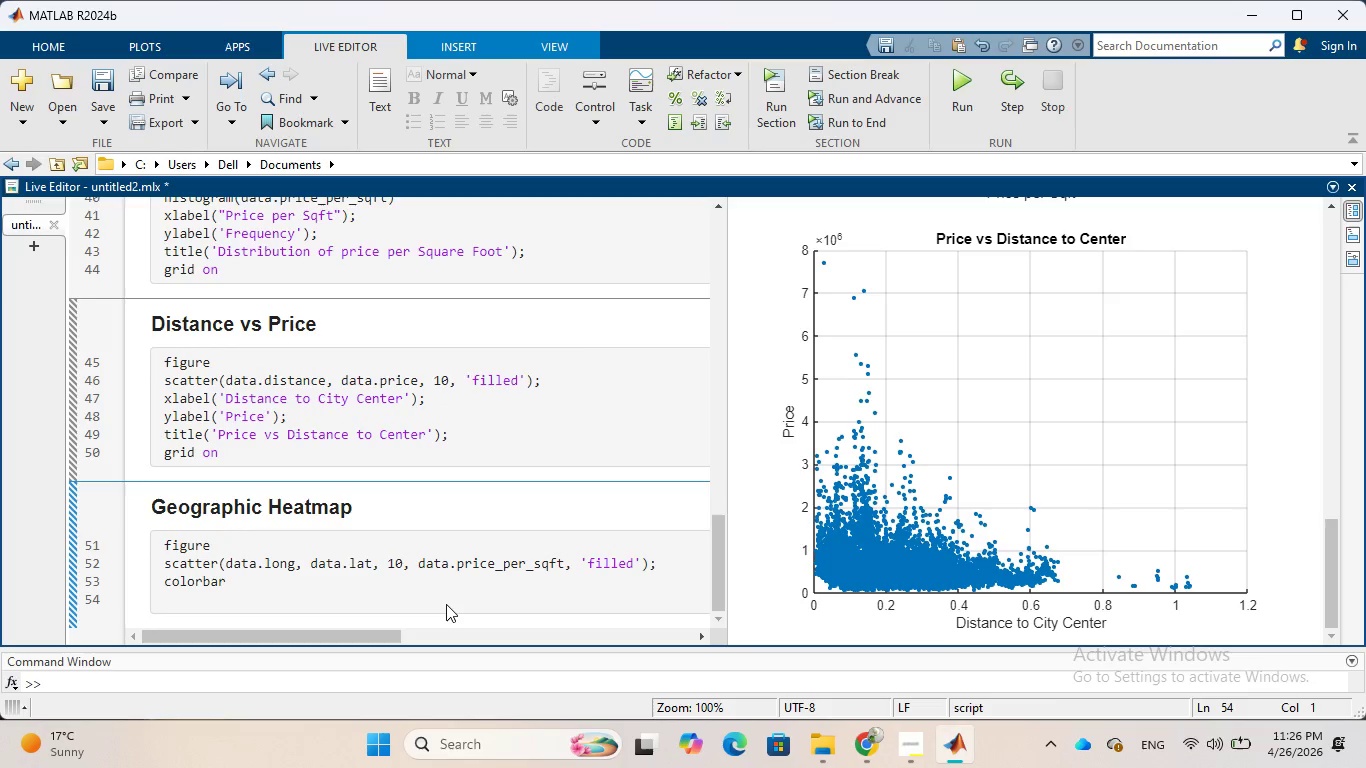 
type(xlabel)
 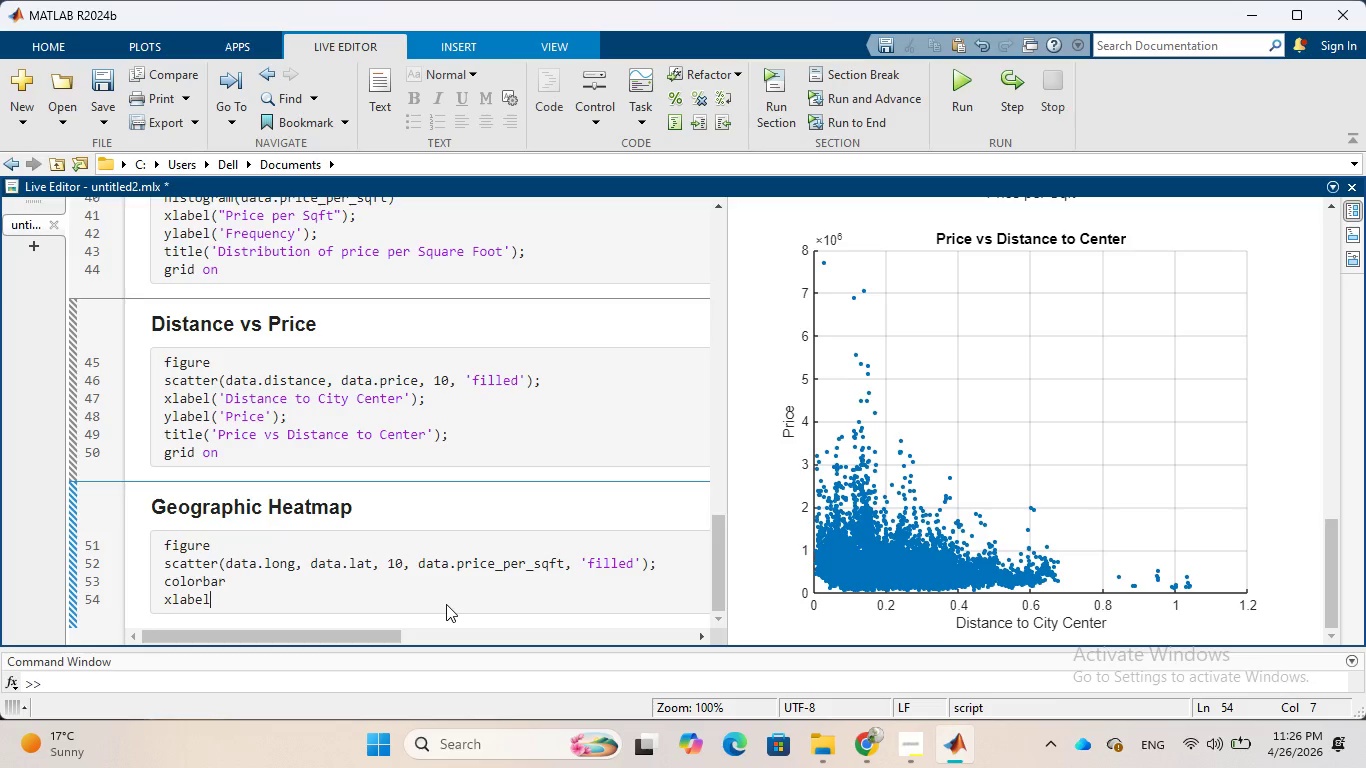 
type(('Longitude)
 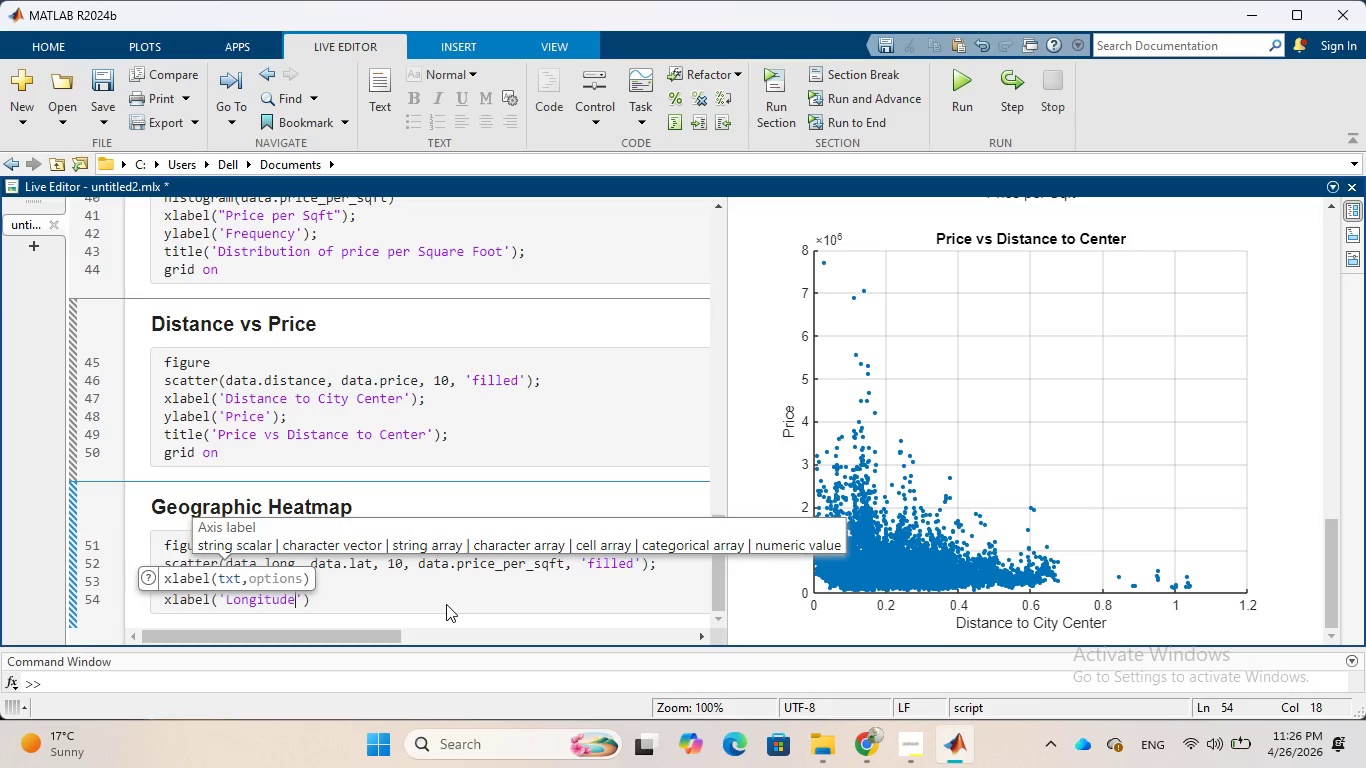 
key(ArrowRight)
 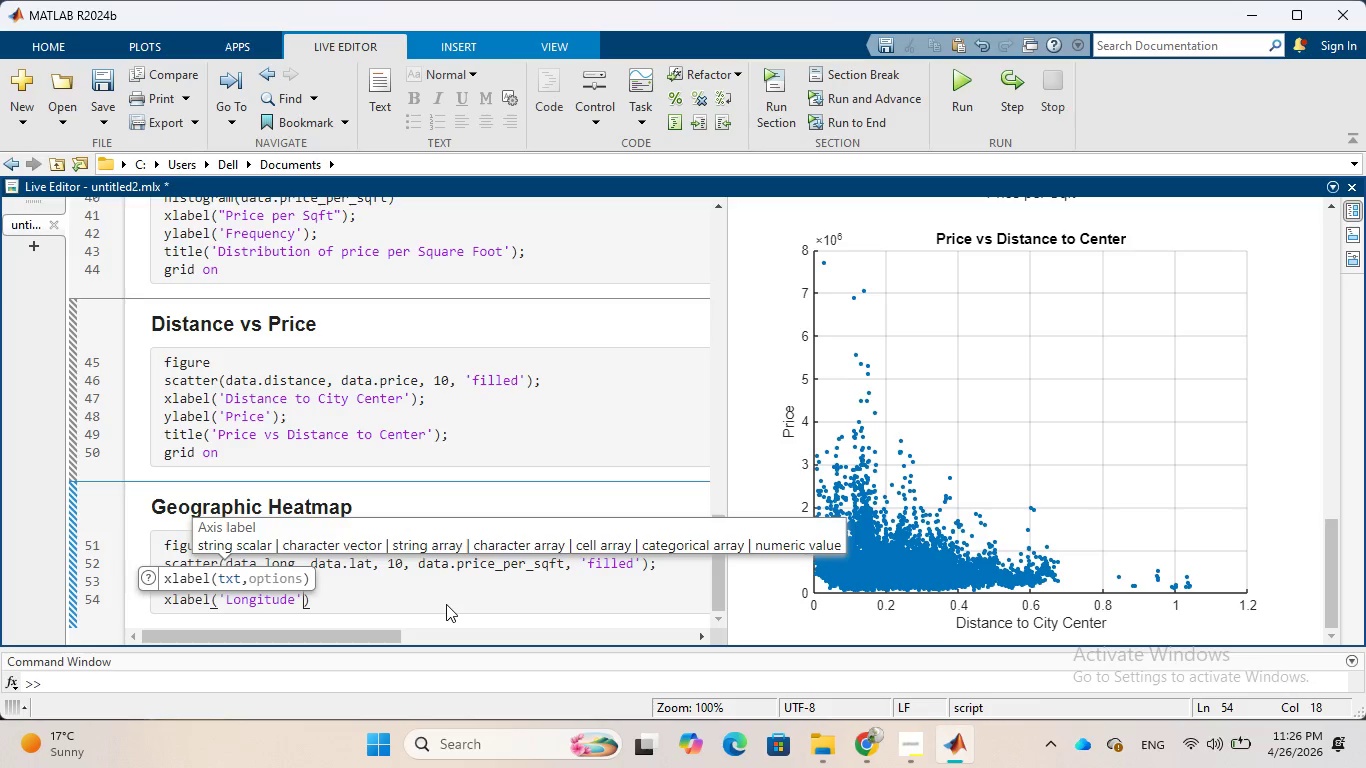 
key(ArrowRight)
 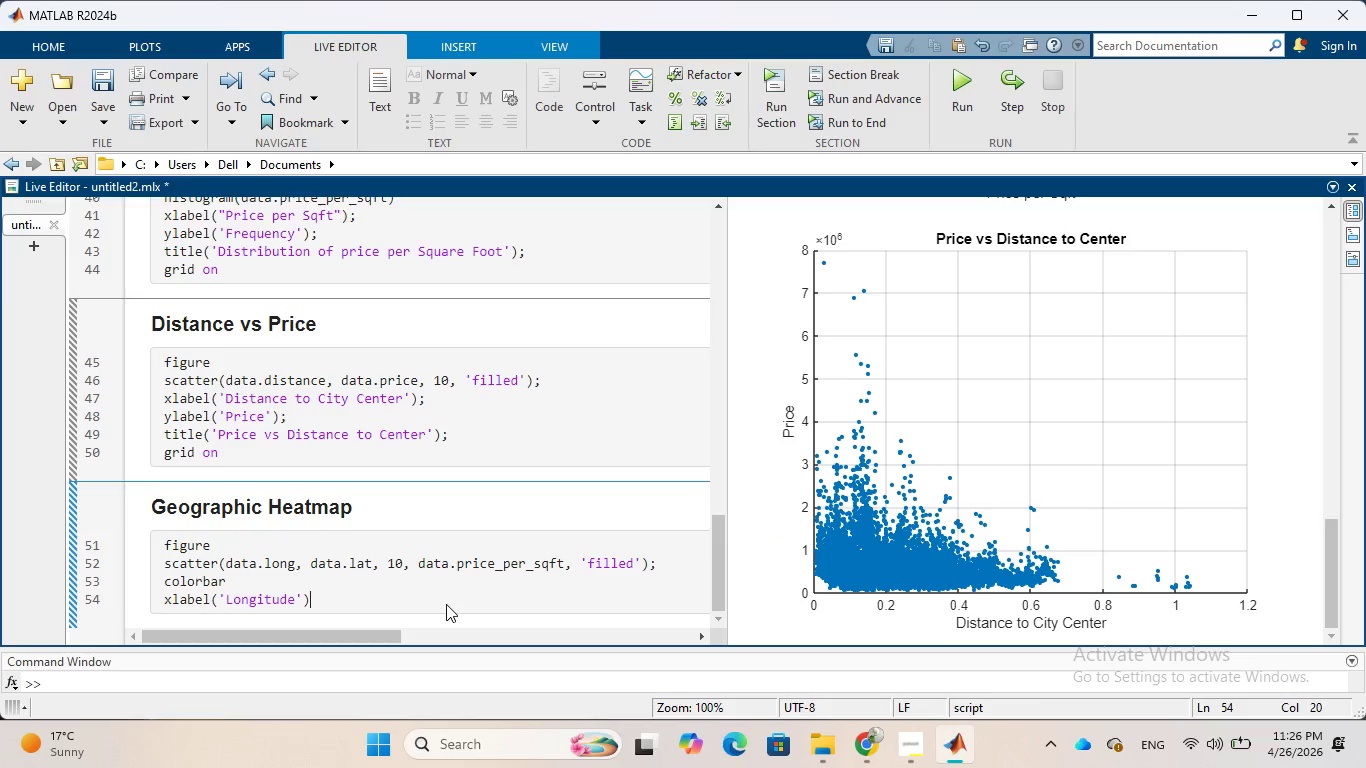 
key(Semicolon)
 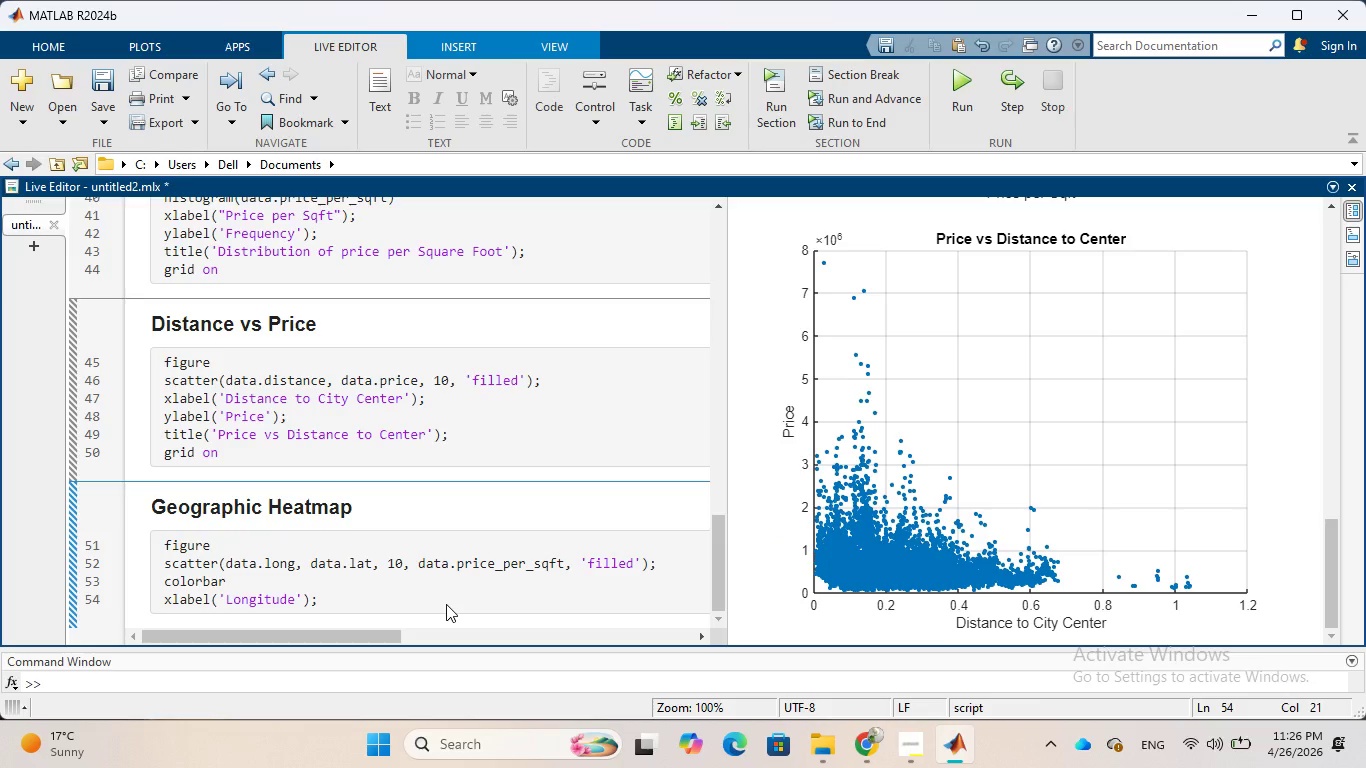 
key(Enter)
 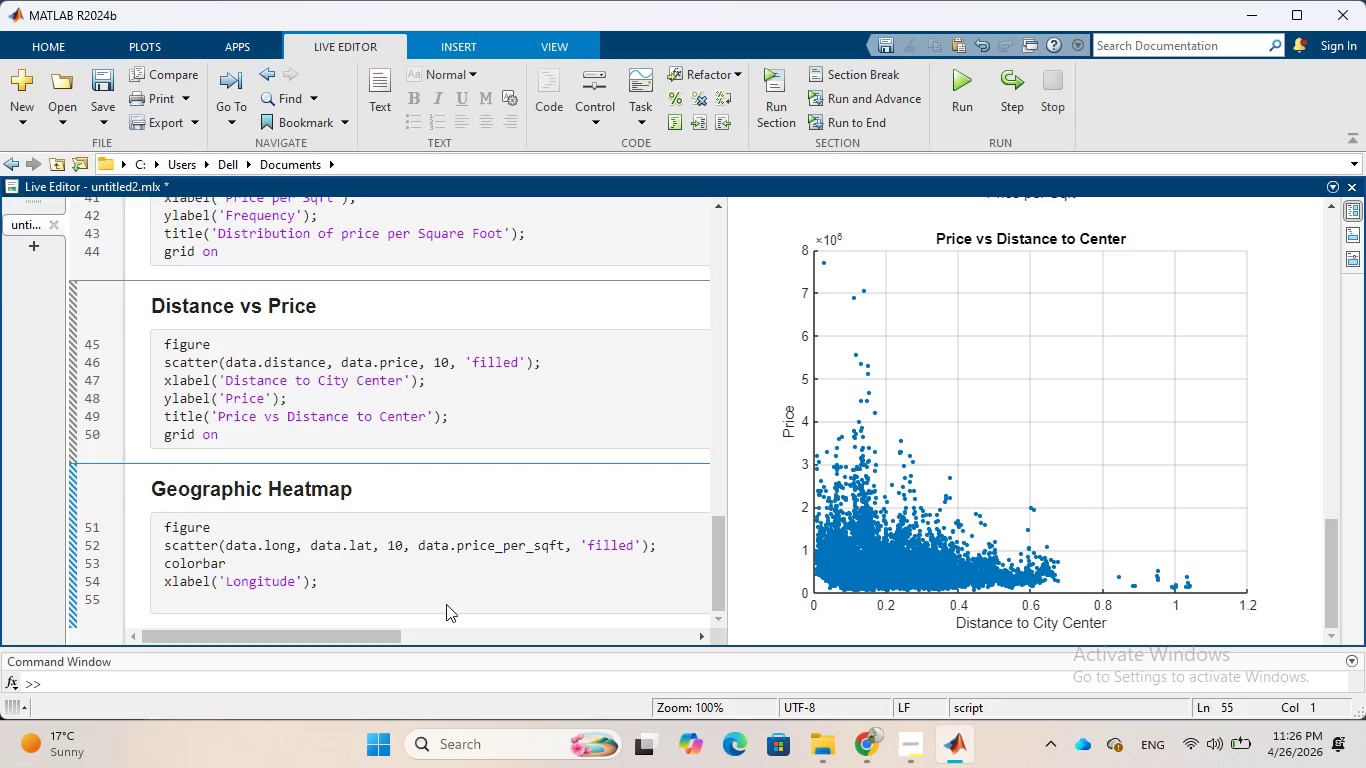 
type(ylabel(')
 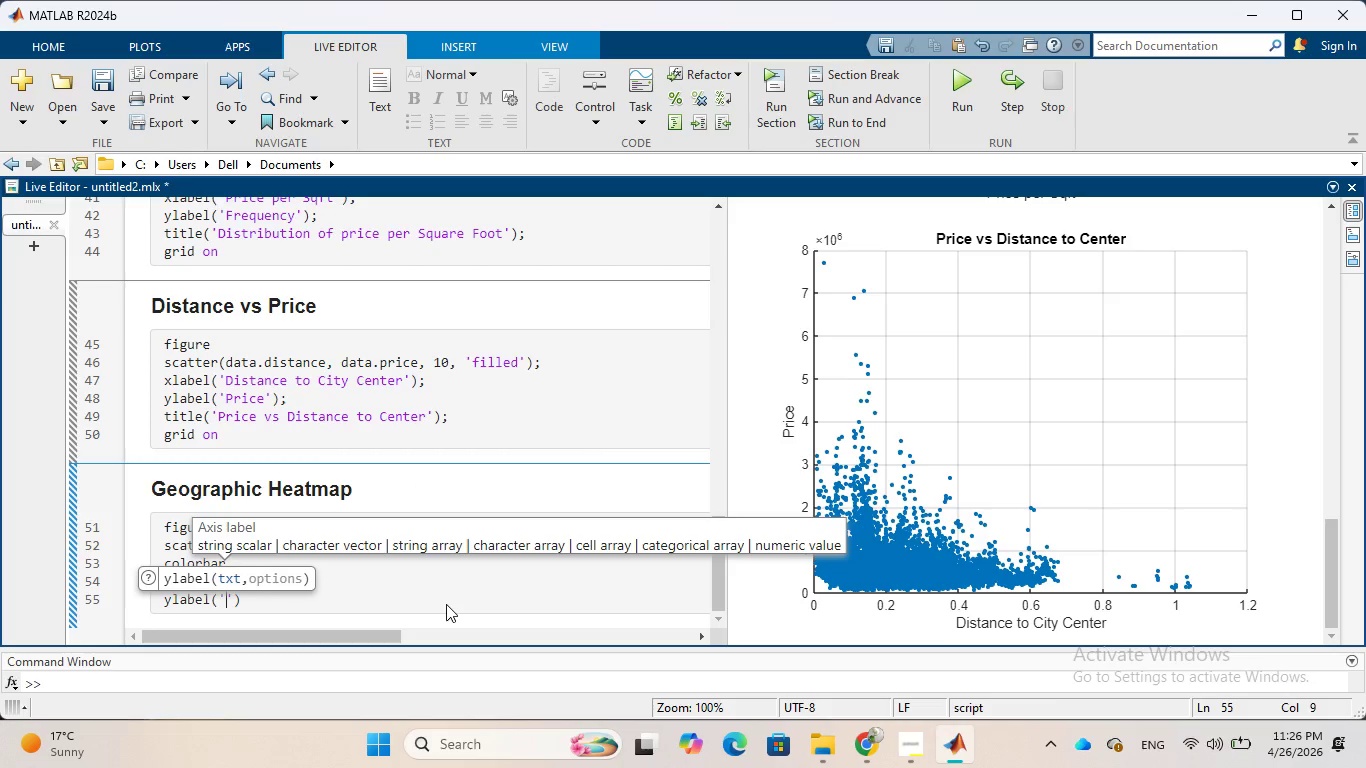 
wait(10.03)
 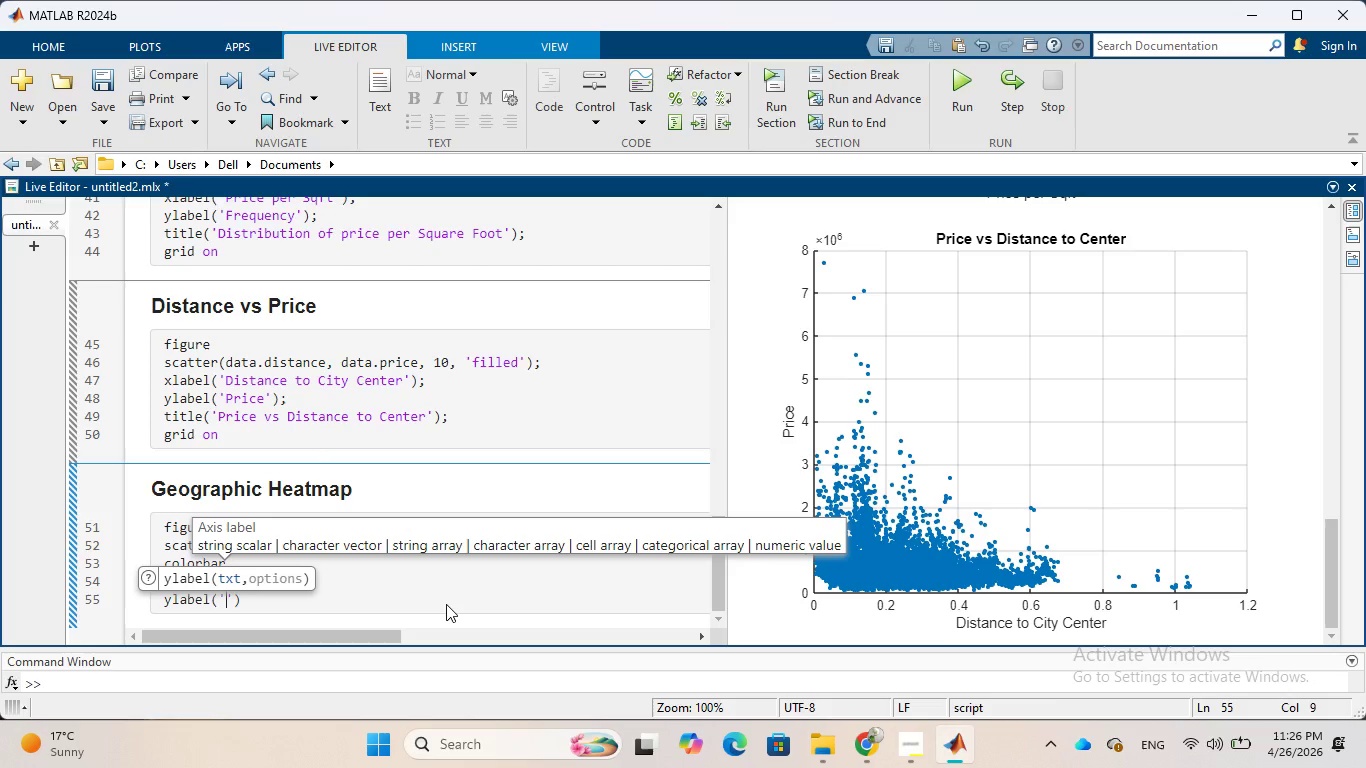 
type(Latitude)
 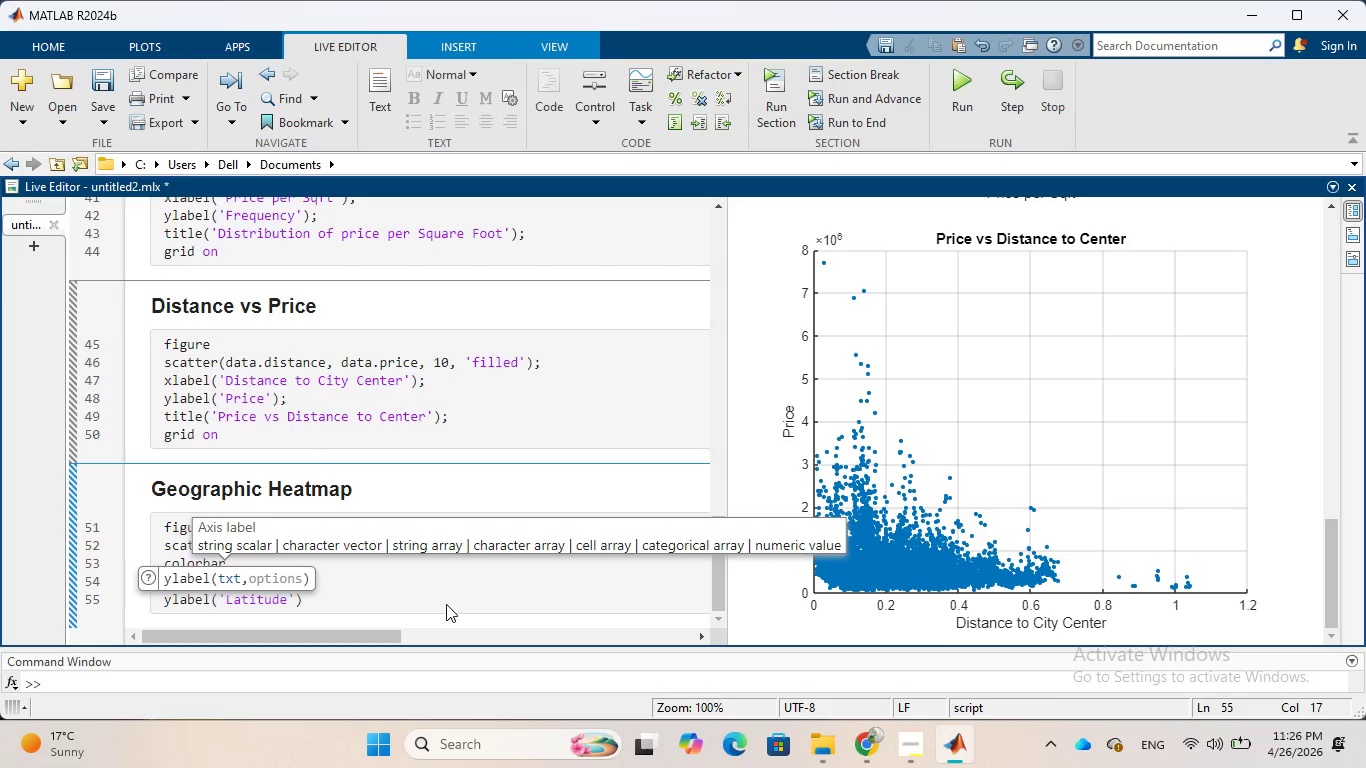 
key(ArrowRight)
 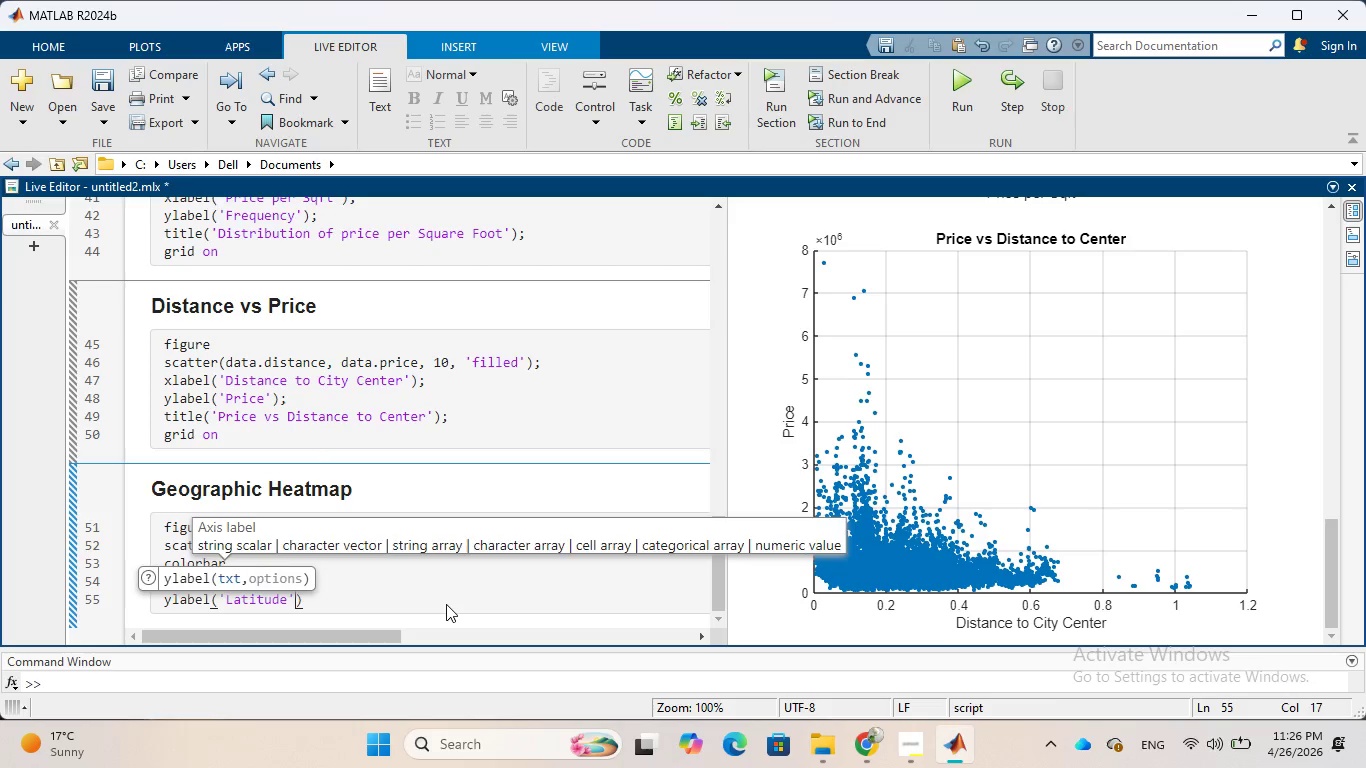 
key(ArrowRight)
 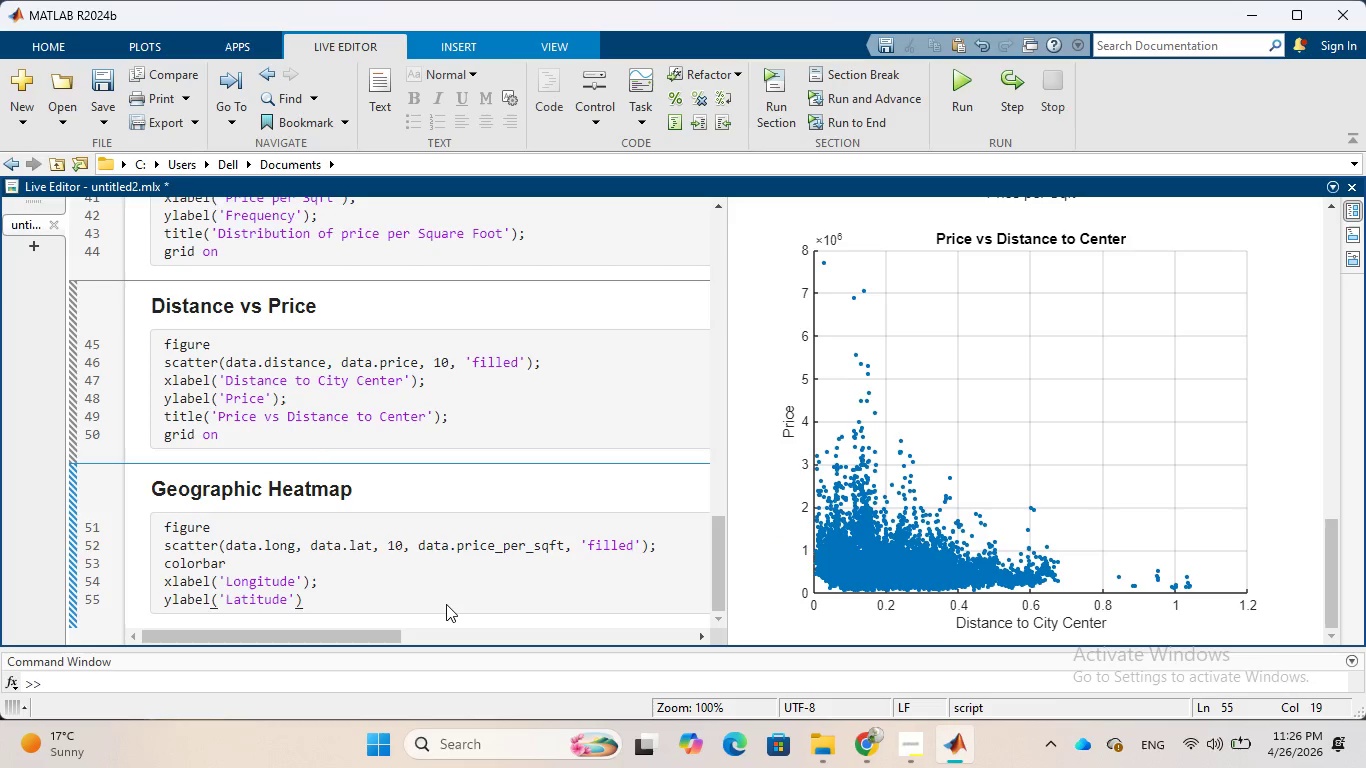 
key(Semicolon)
 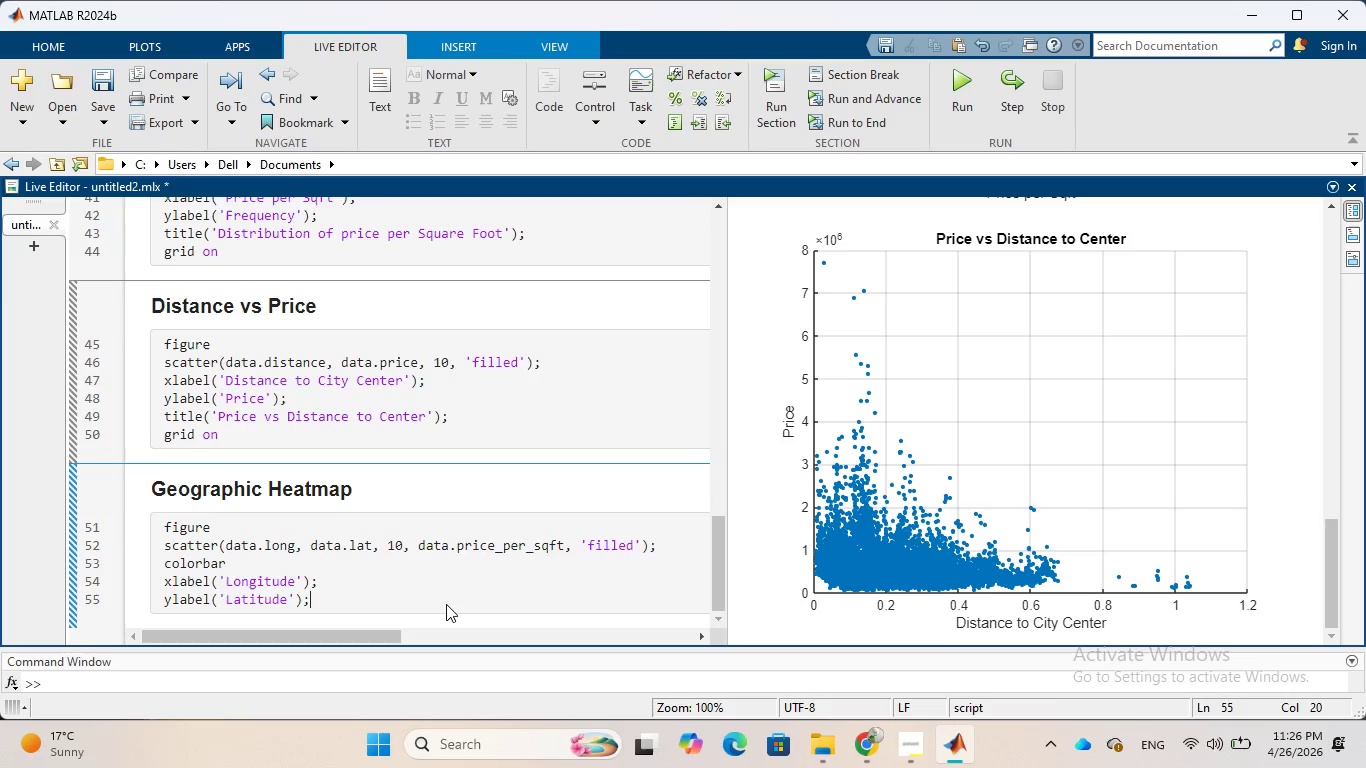 
key(Enter)
 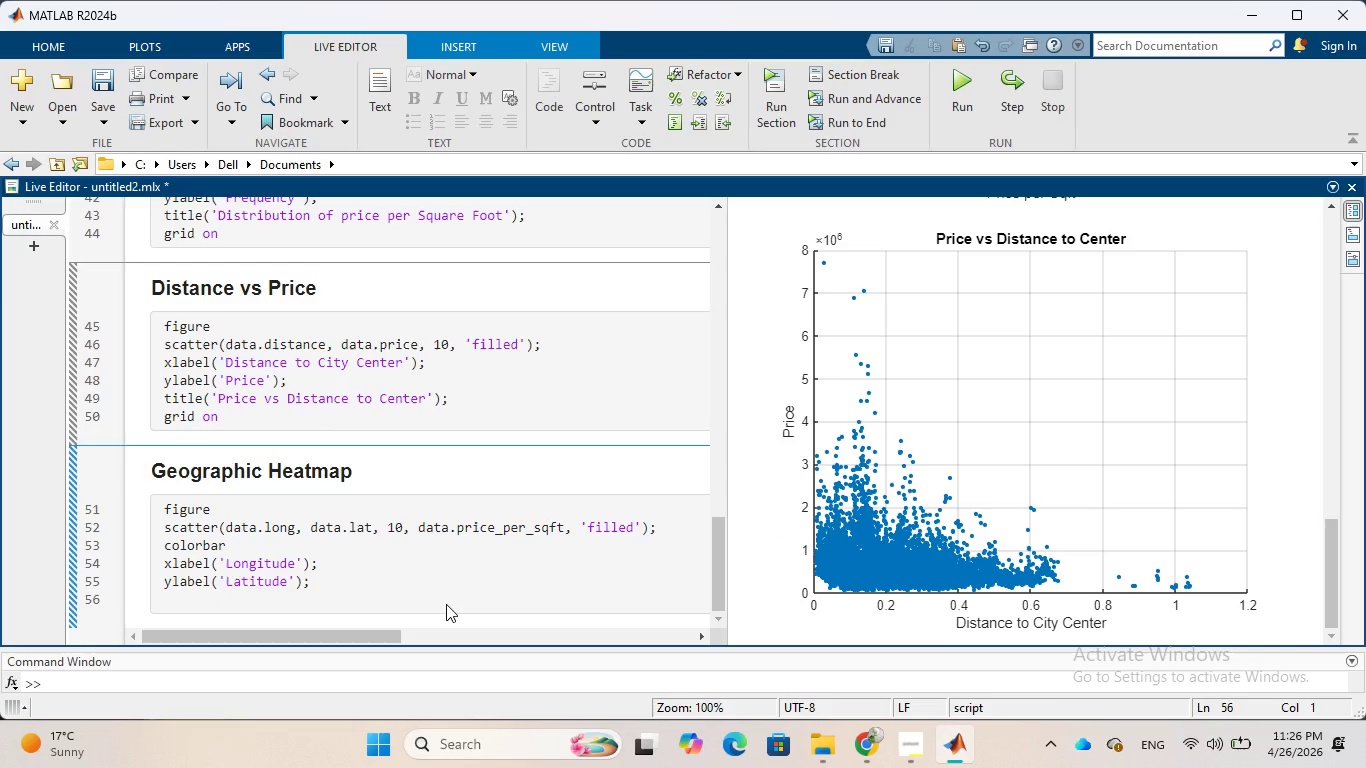 
type(title()
 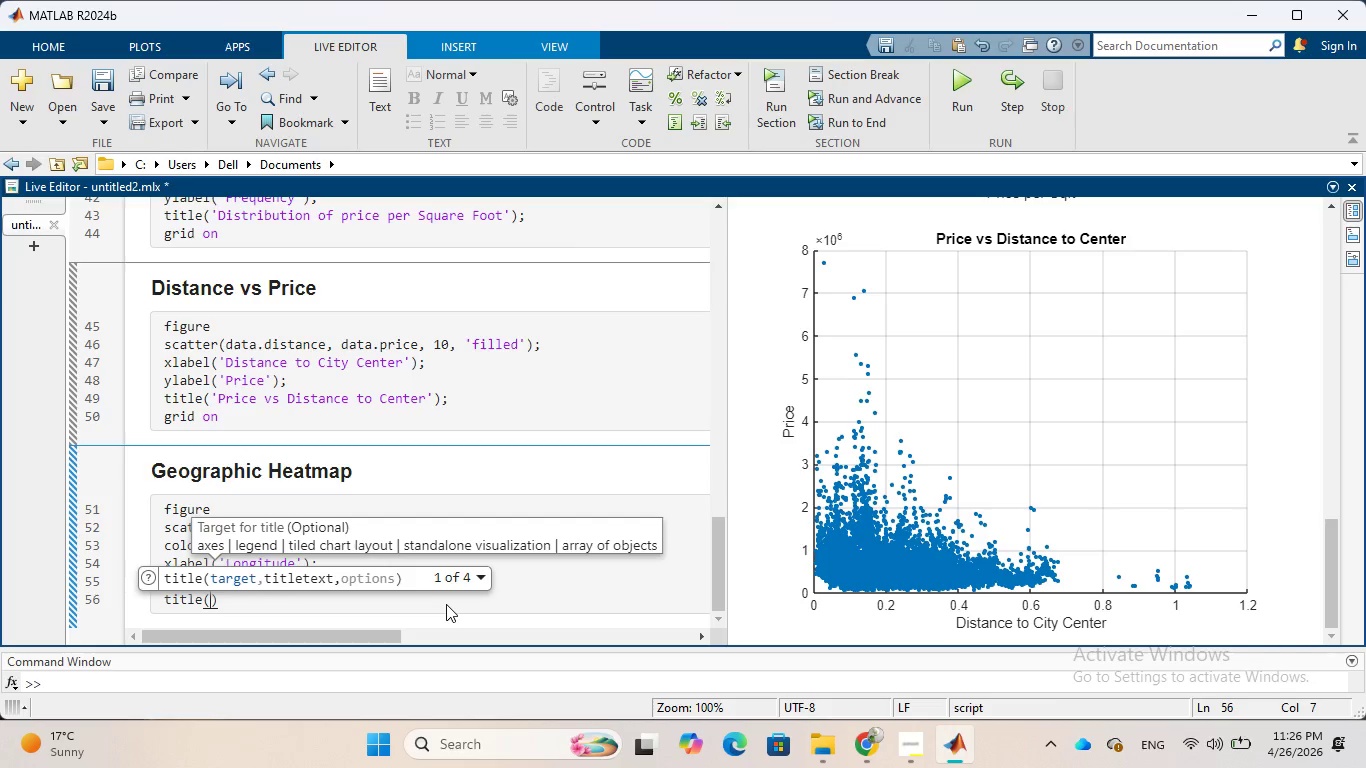 
wait(27.81)
 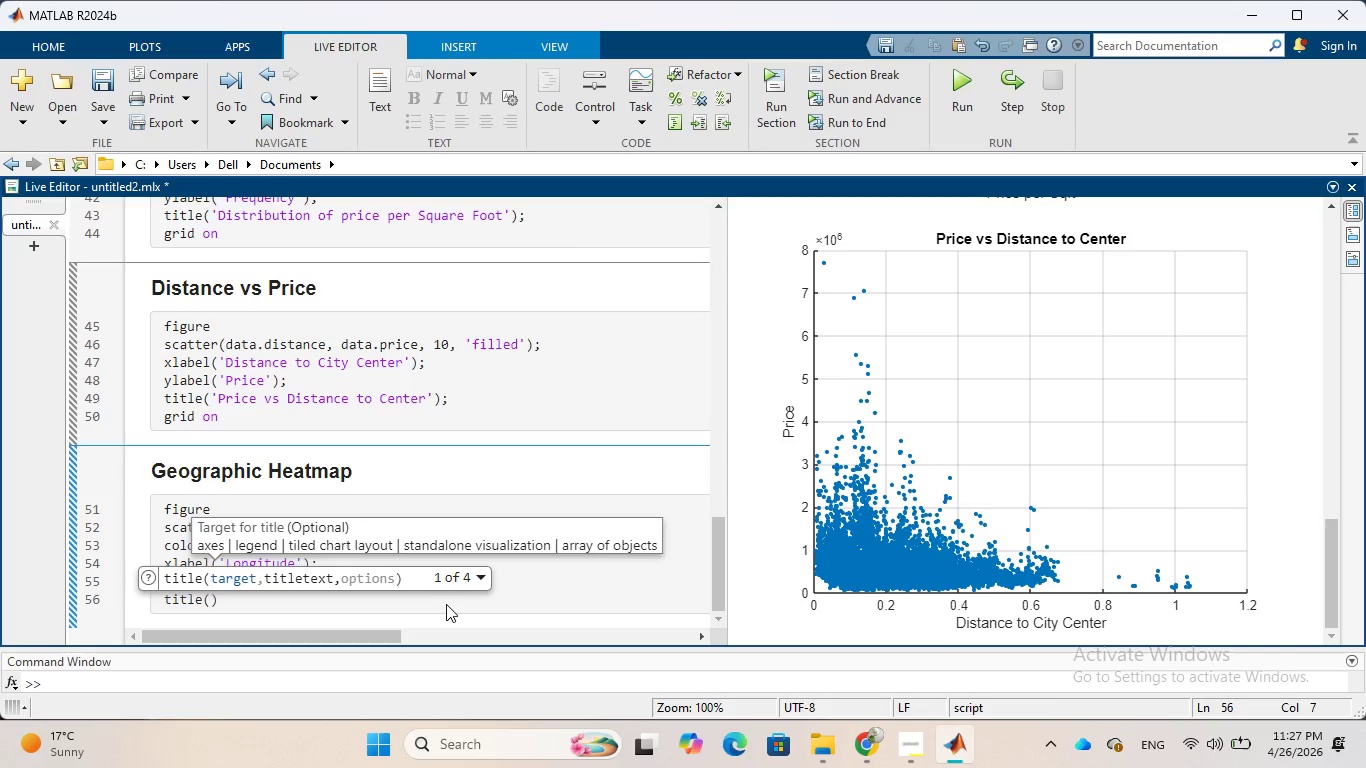 
type('Geographic Distribution )
 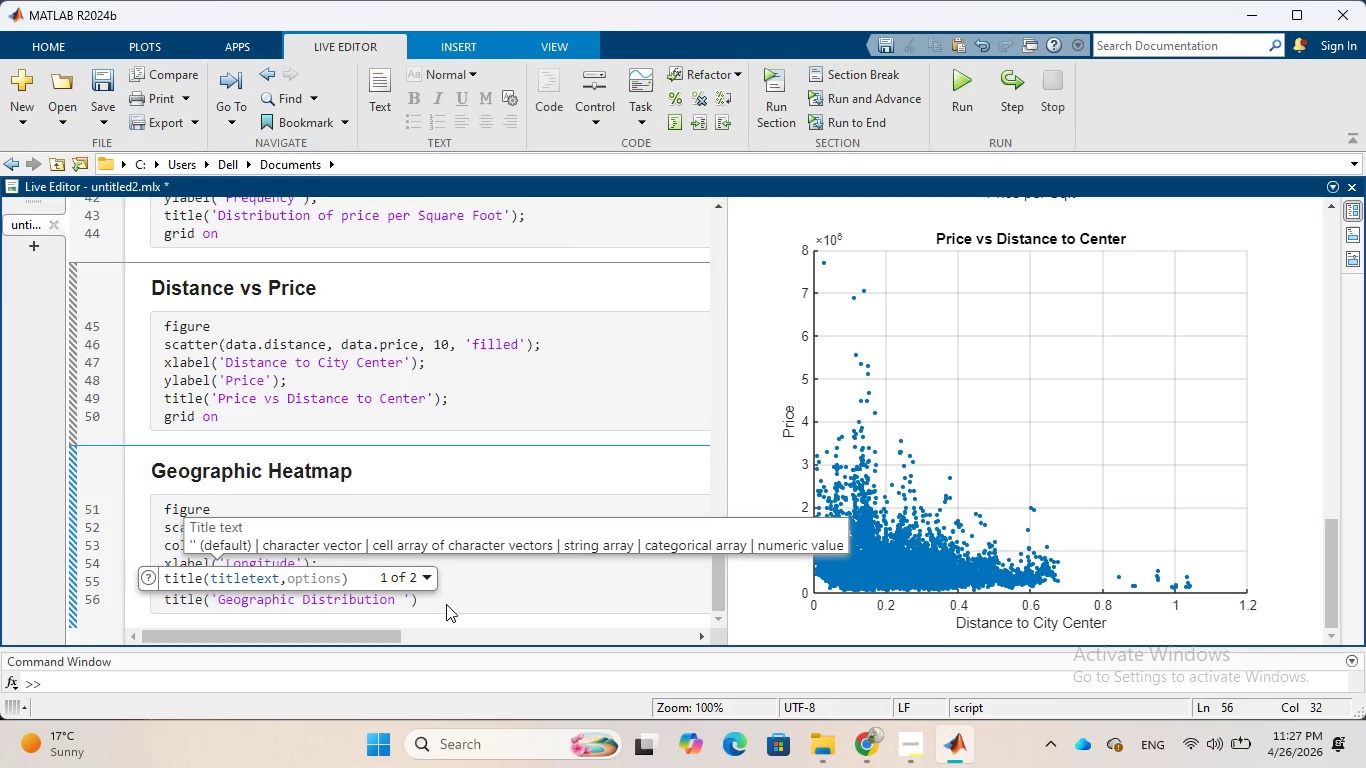 
type(of )
 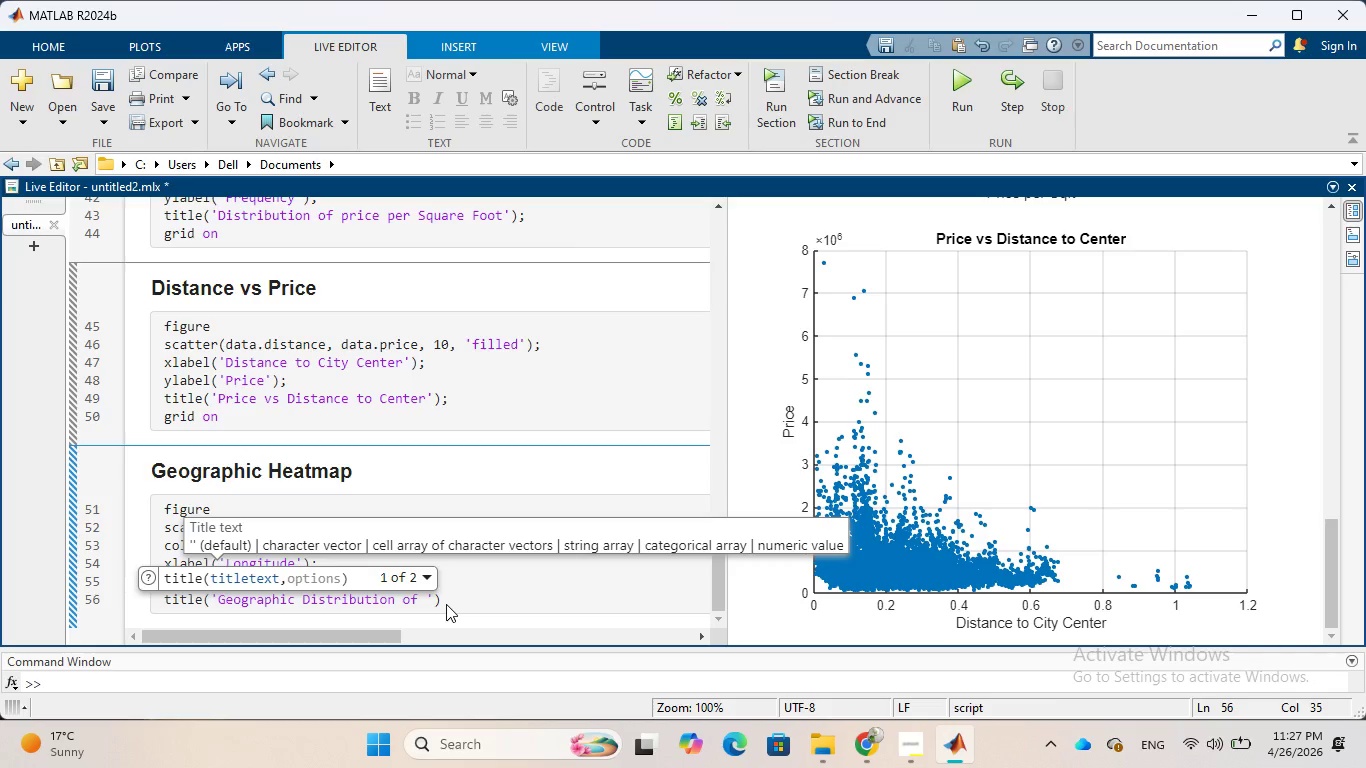 
wait(6.23)
 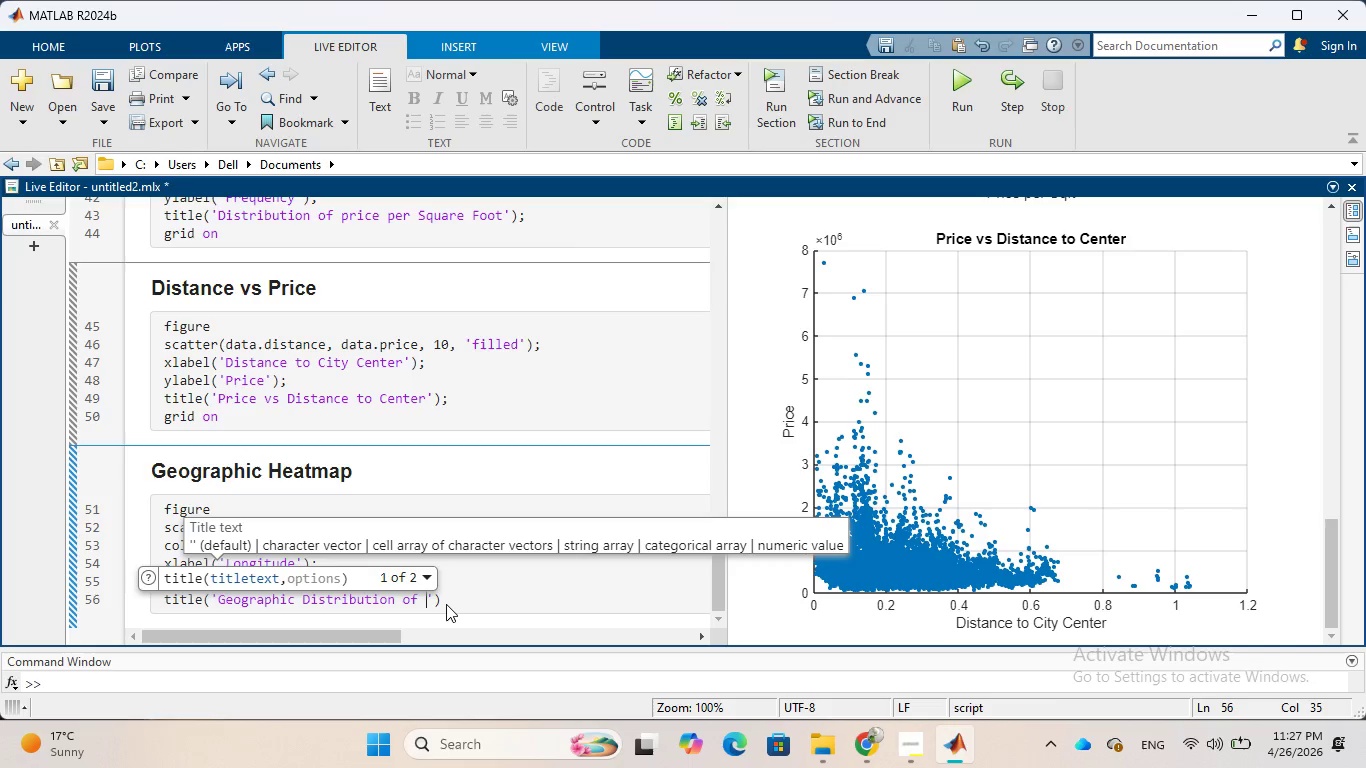 
type(Price )
 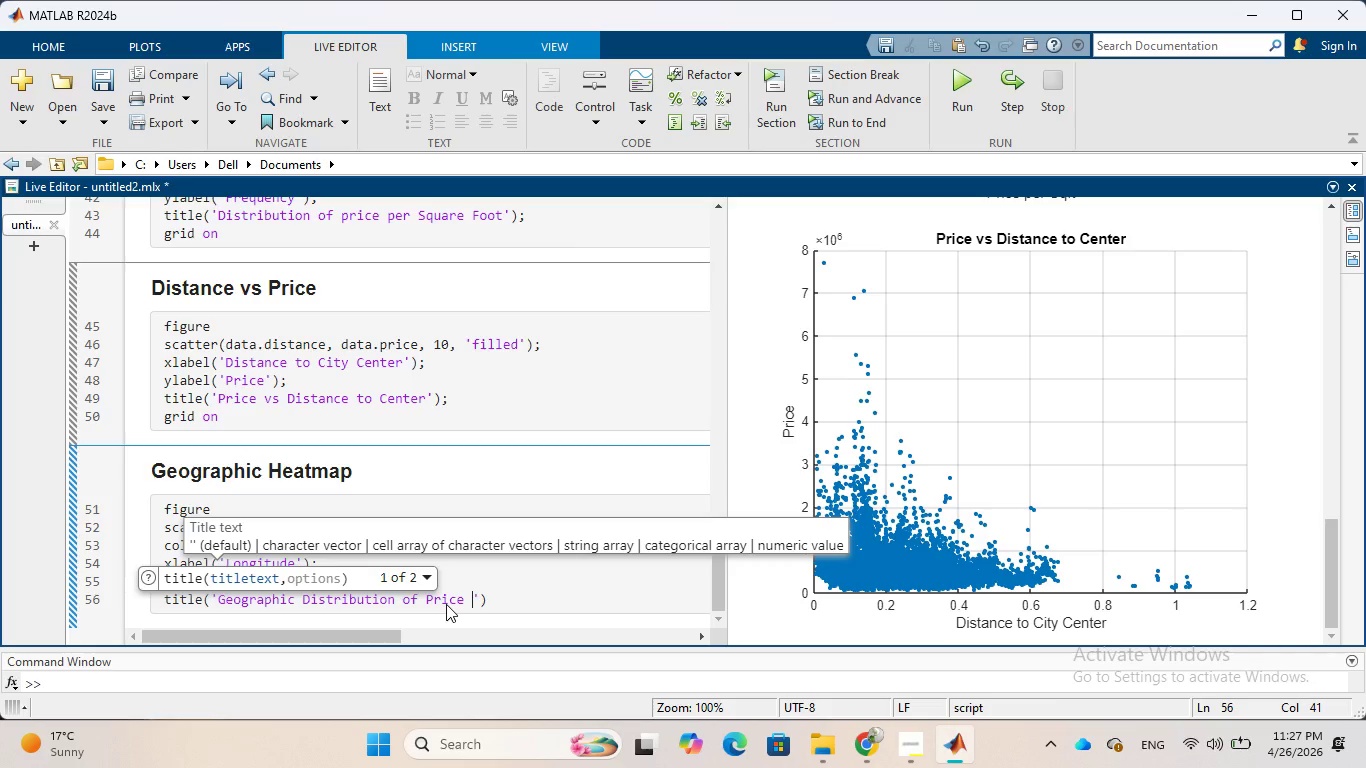 
type(per Sqft)
 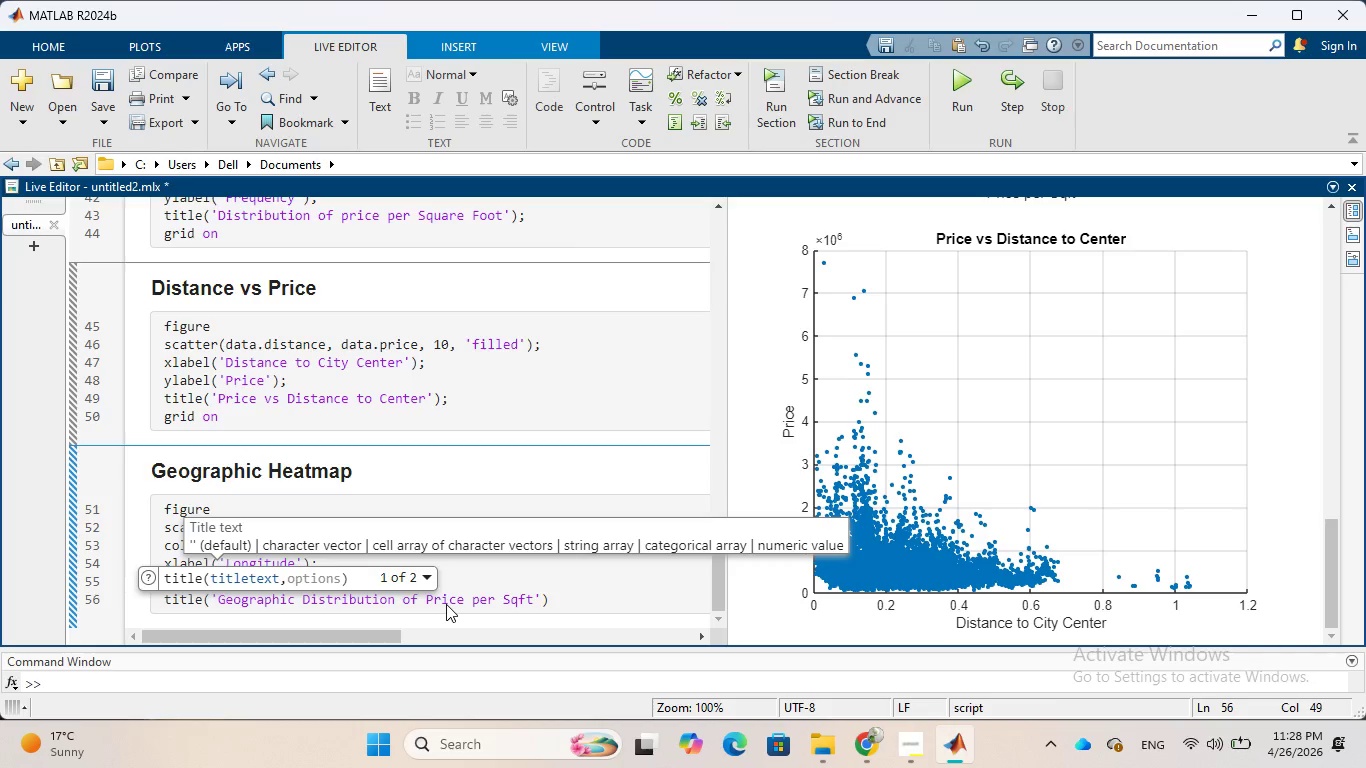 
key(ArrowRight)
 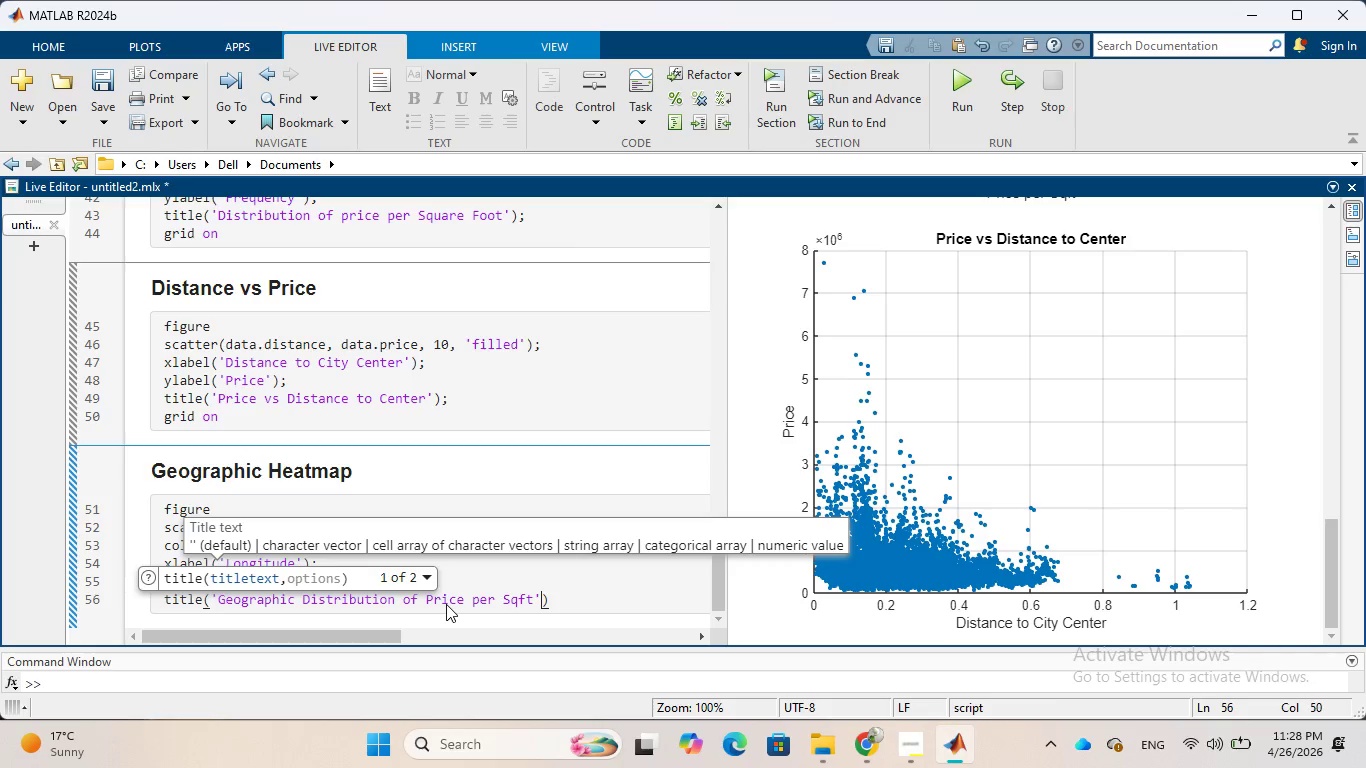 
key(ArrowRight)
 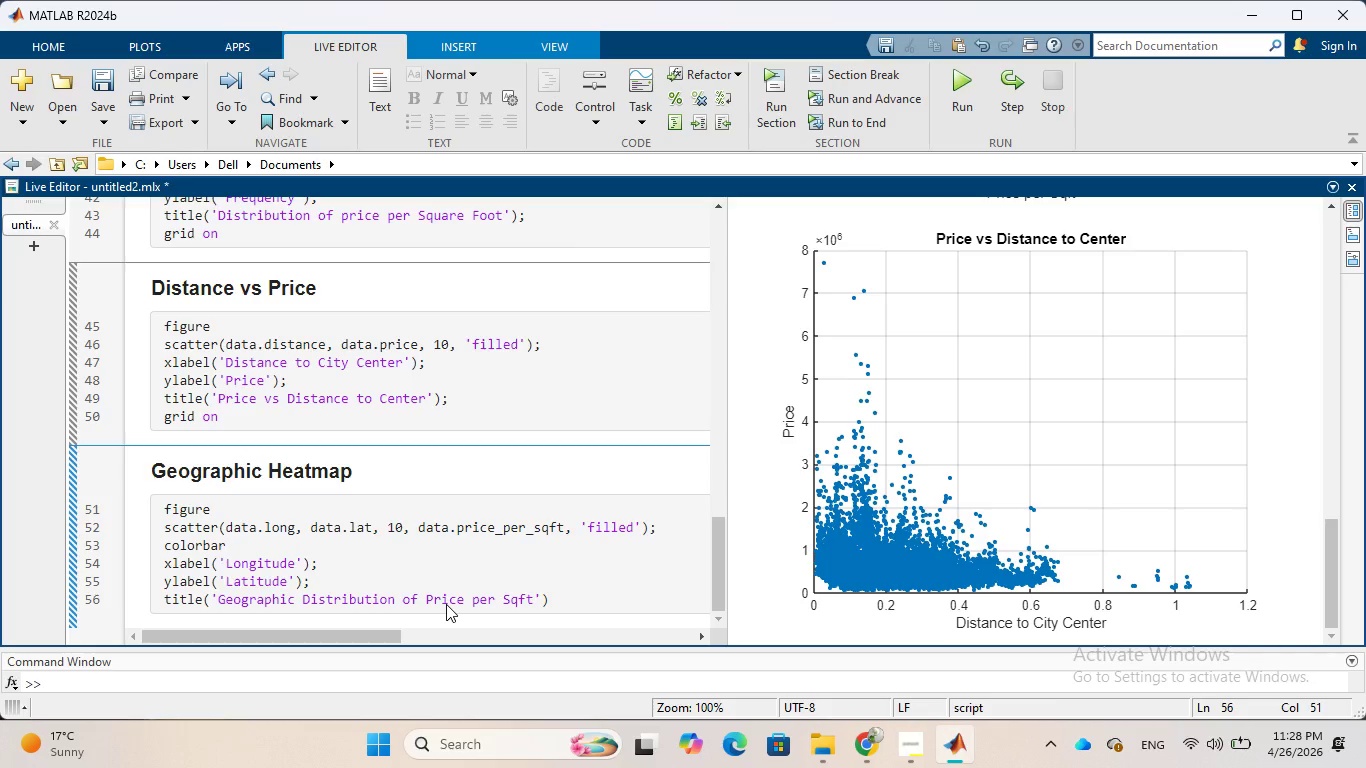 
key(Semicolon)
 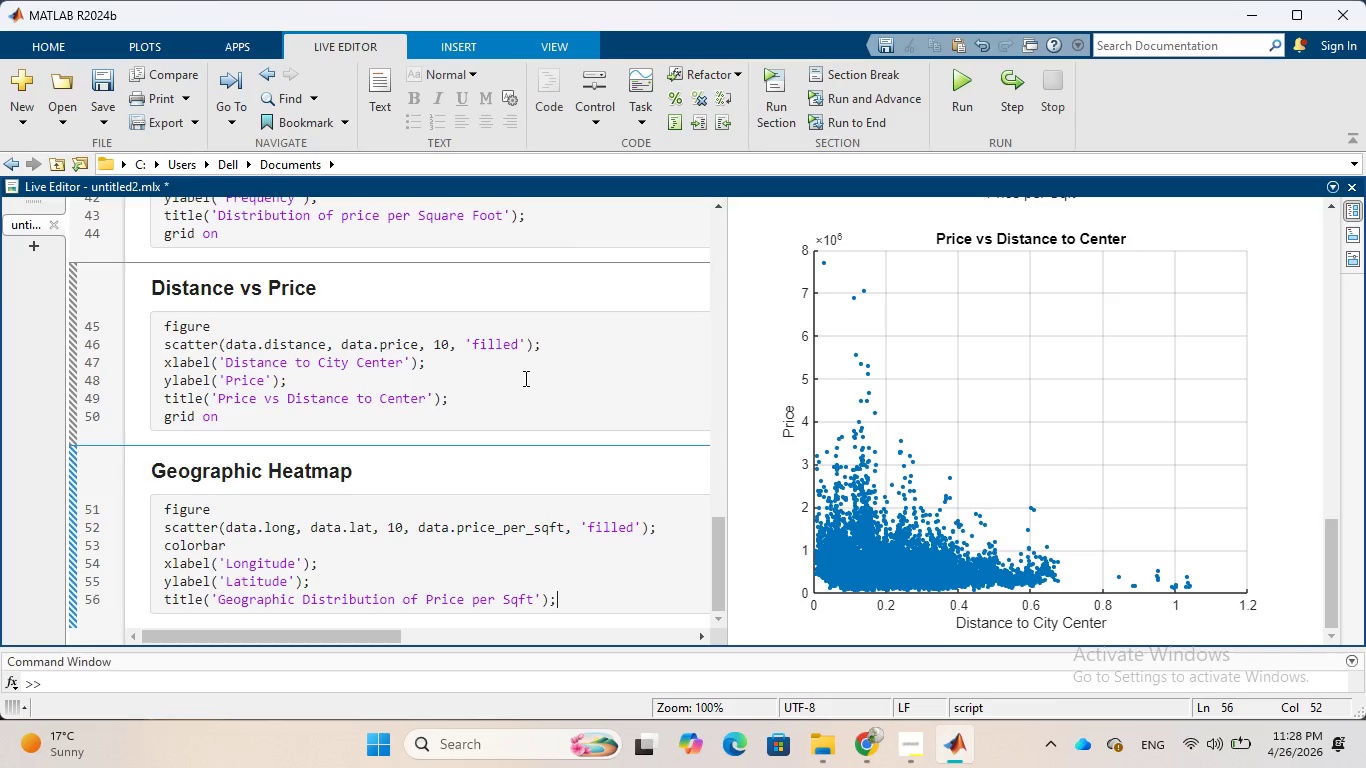 
wait(6.78)
 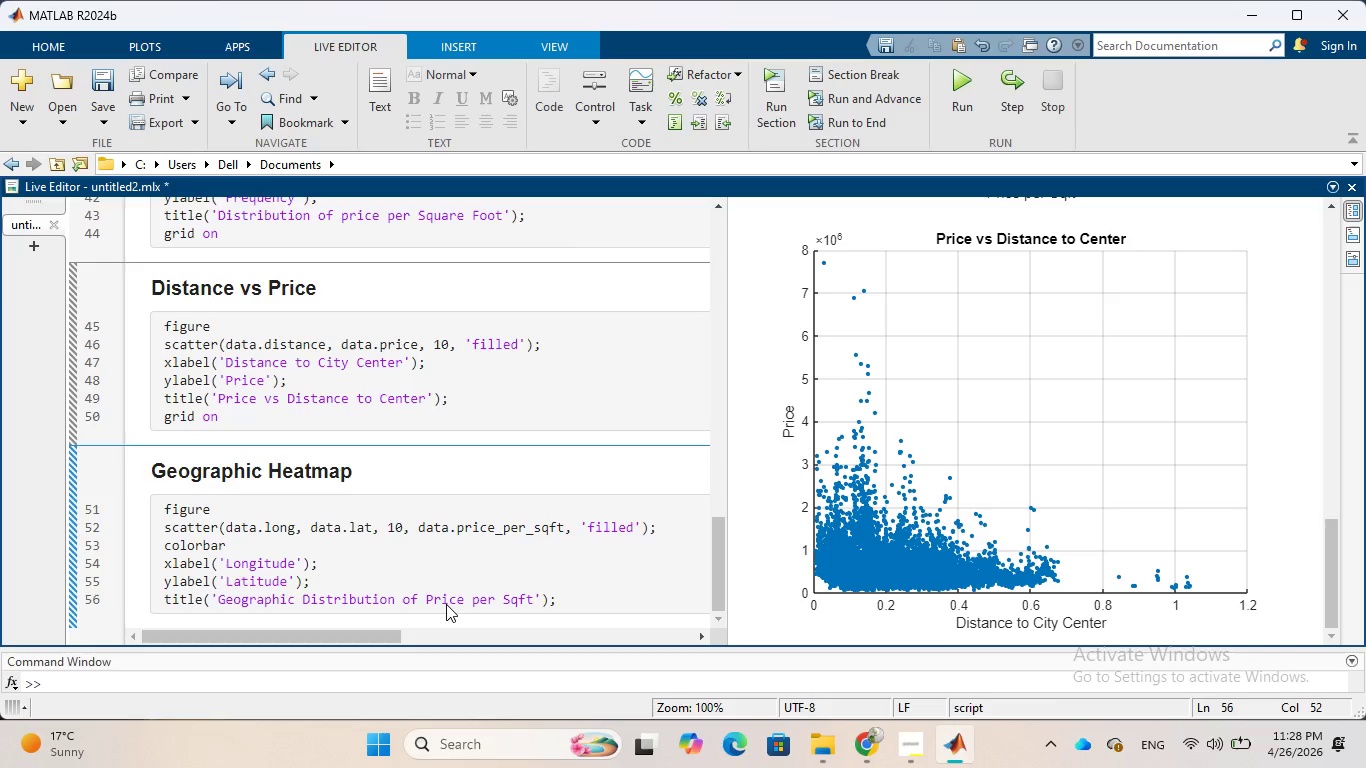 
left_click([522, 553])
 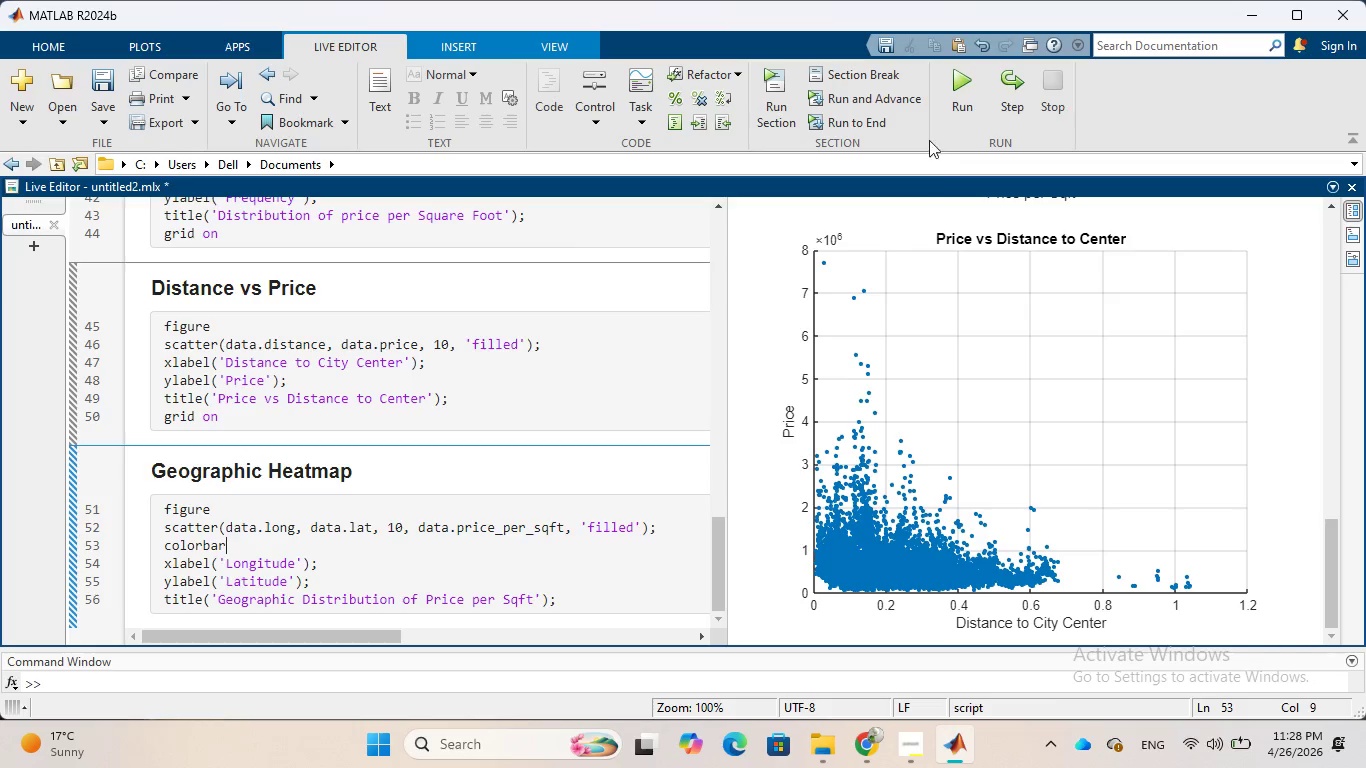 
left_click([947, 92])
 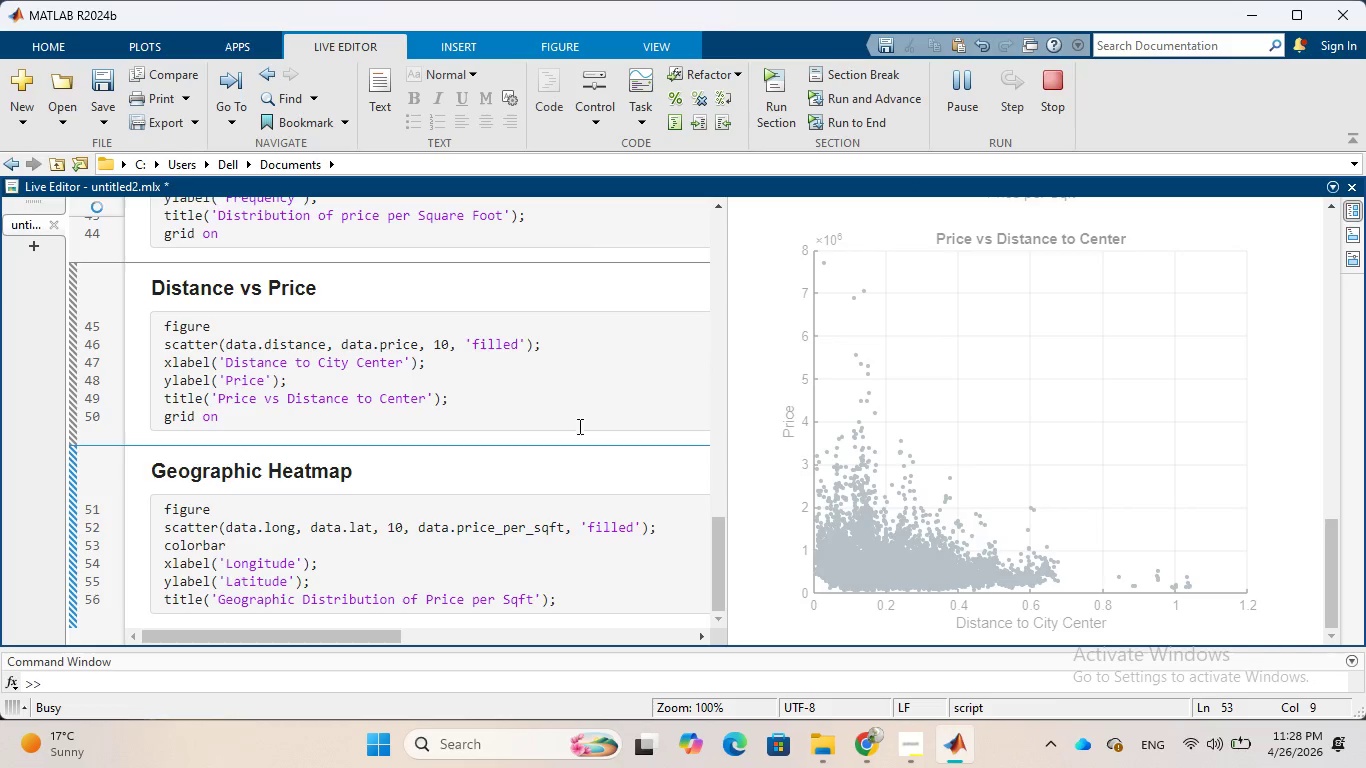 
scroll: coordinate [932, 459], scroll_direction: down, amount: 13.0
 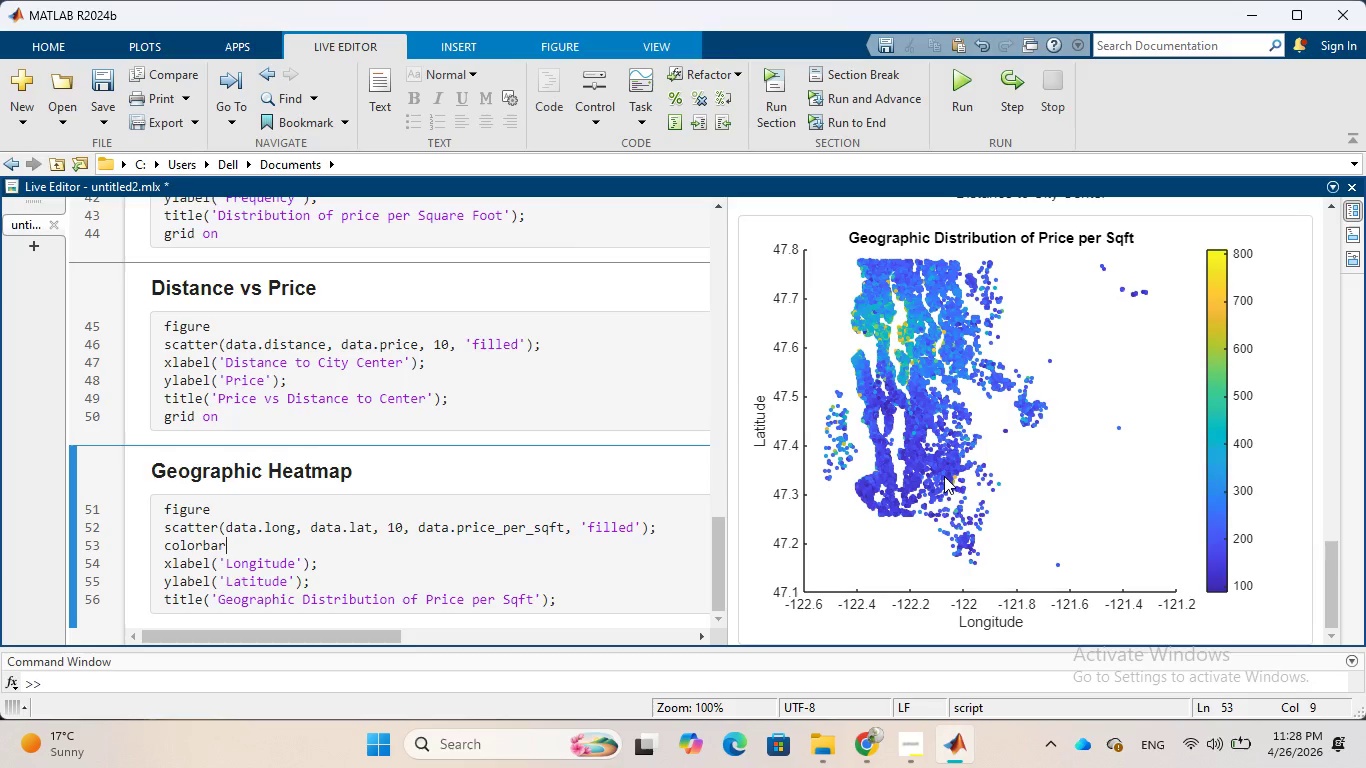 
scroll: coordinate [1018, 402], scroll_direction: up, amount: 2.0
 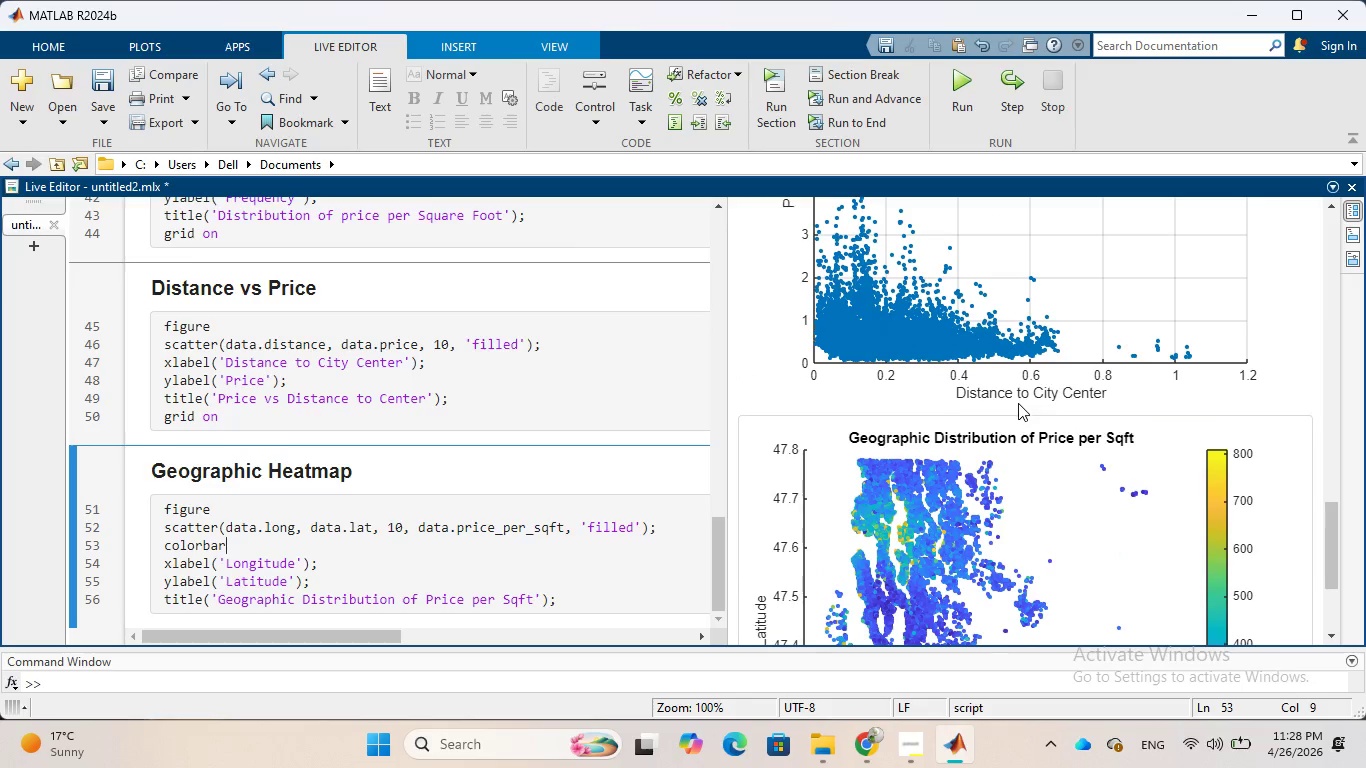 
scroll: coordinate [1018, 403], scroll_direction: down, amount: 4.0
 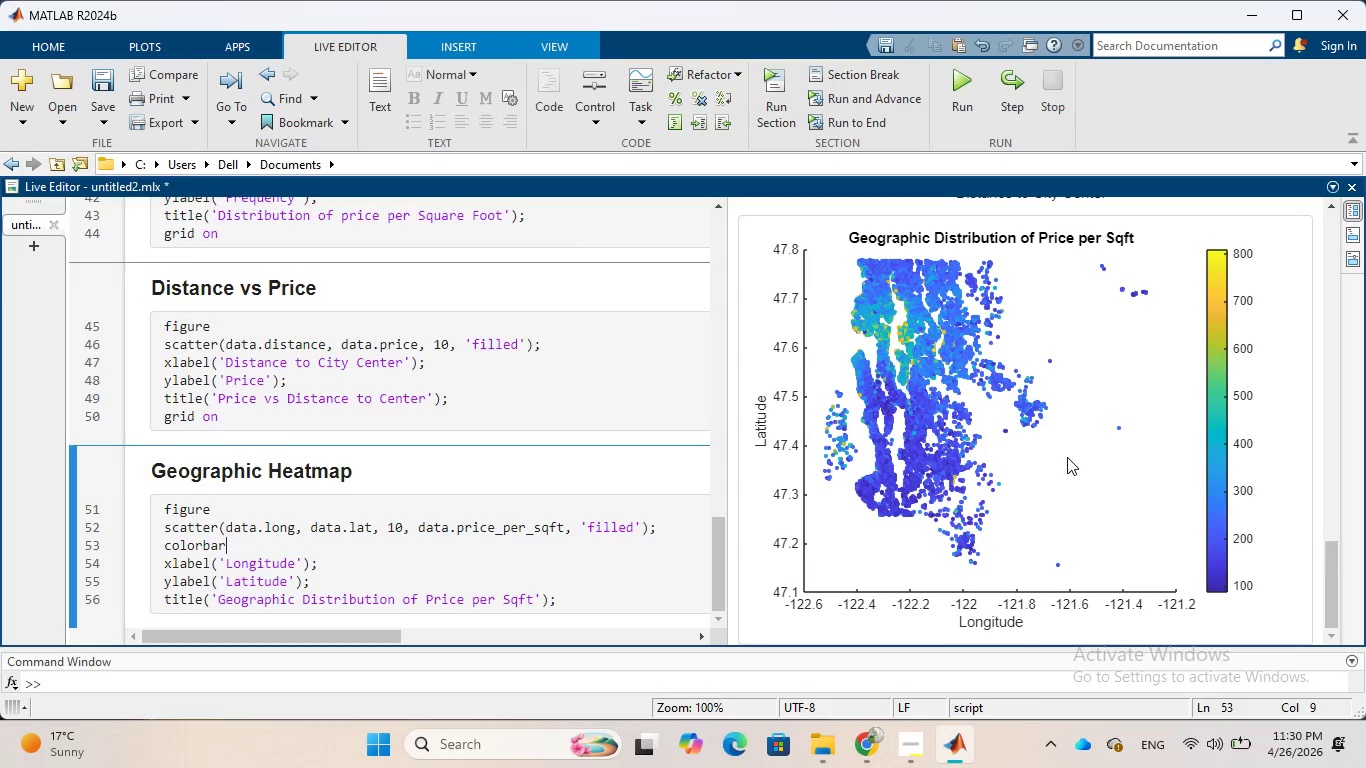 
wait(123.05)
 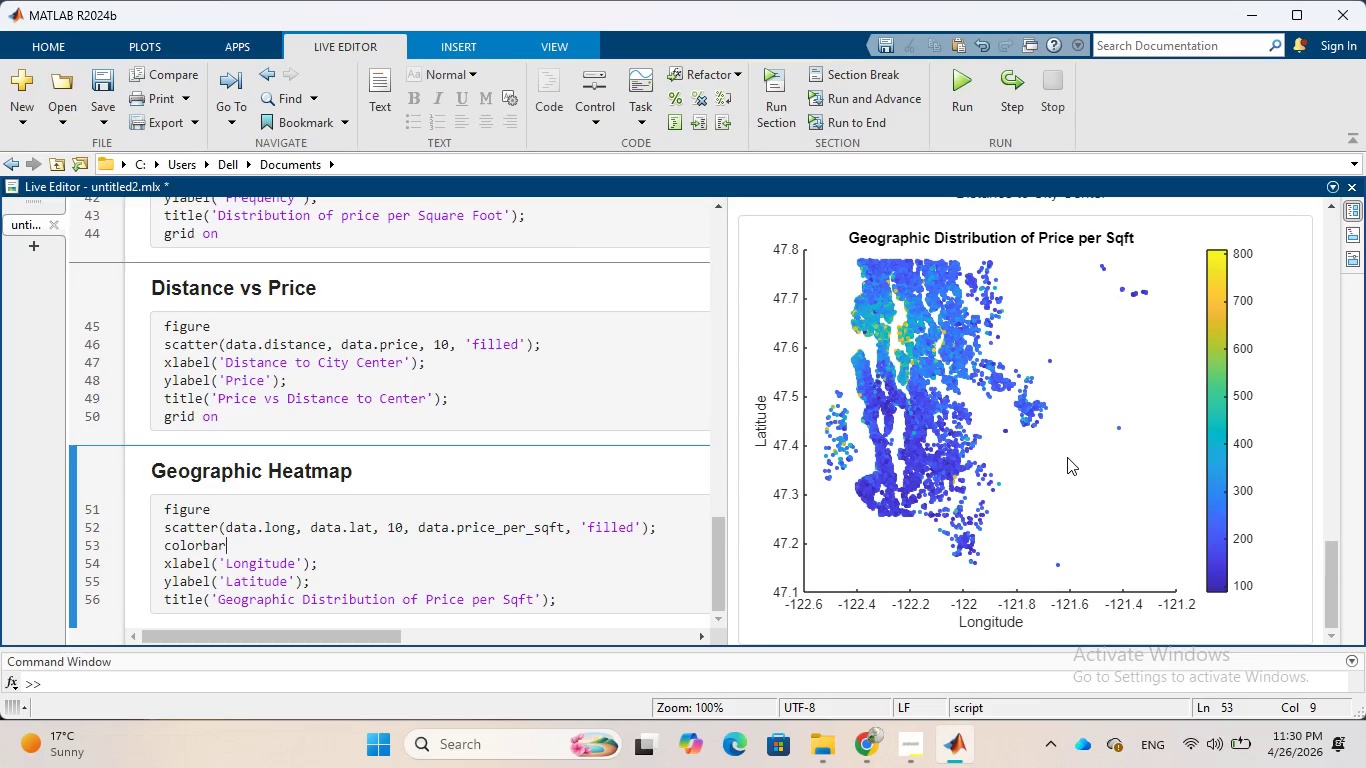 
left_click_drag(start_coordinate=[726, 366], to_coordinate=[470, 380])
 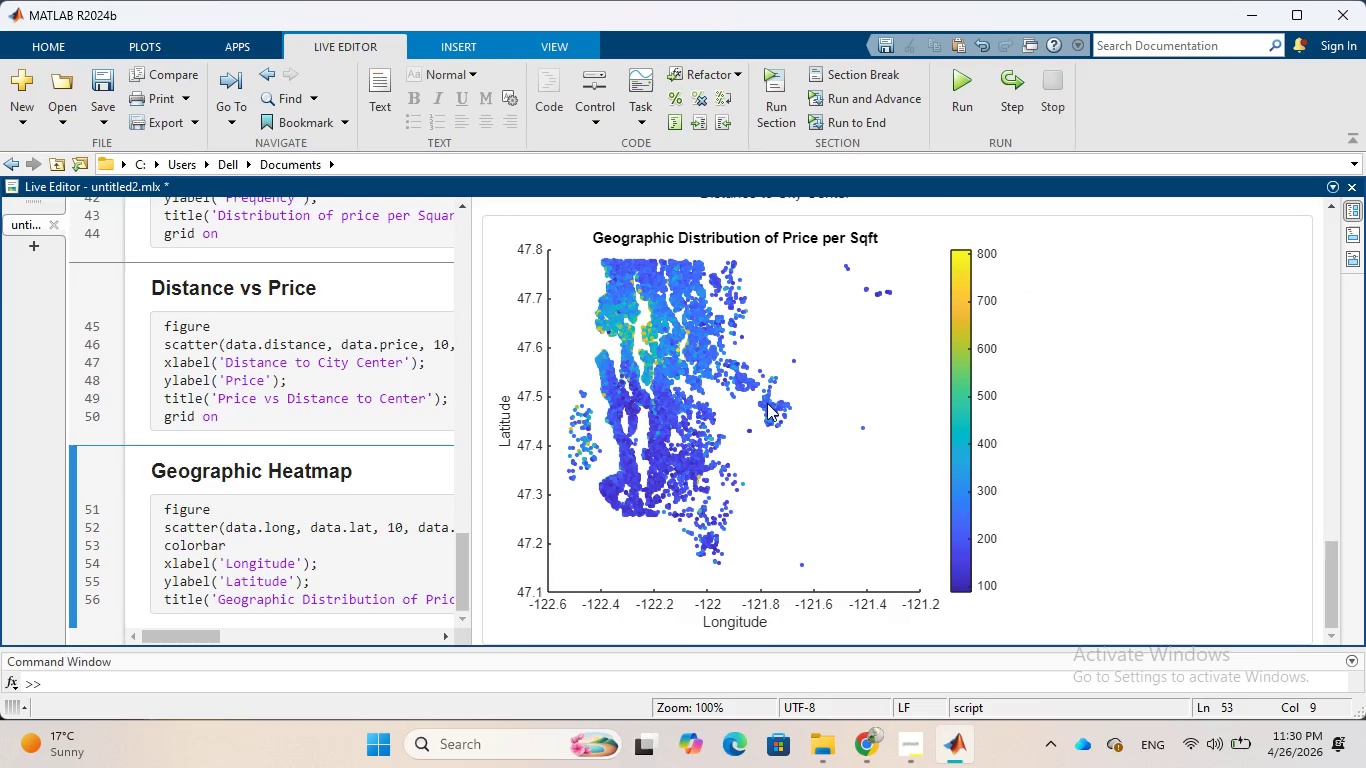 
left_click([771, 408])
 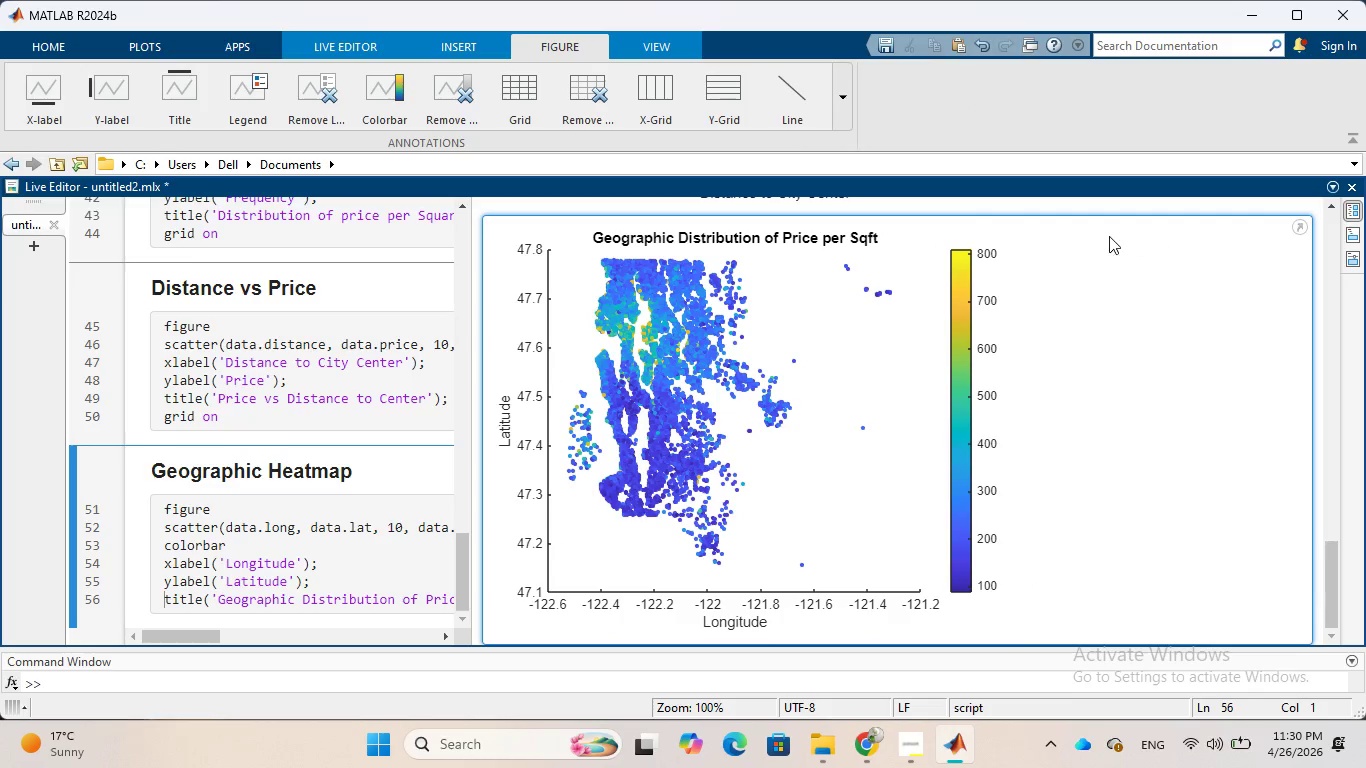 
left_click([1025, 216])
 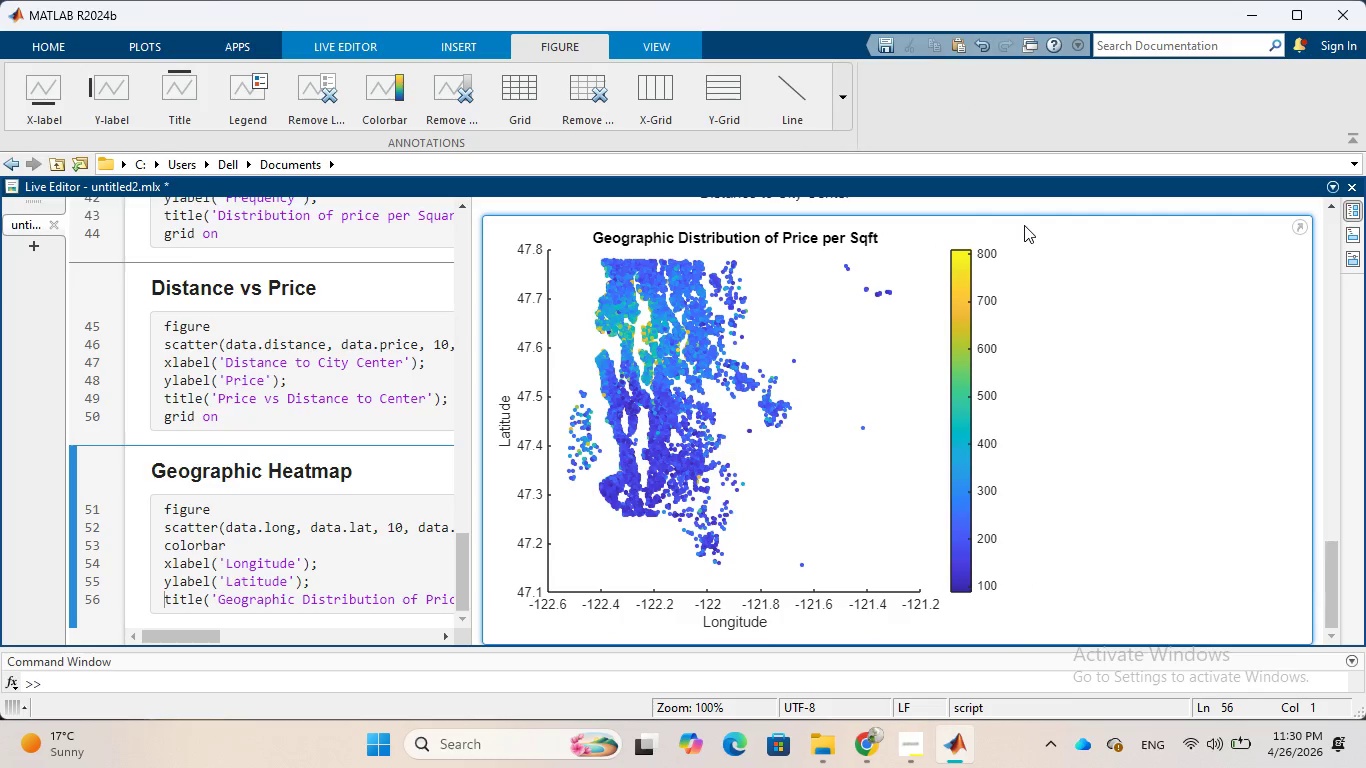 
double_click([1024, 225])
 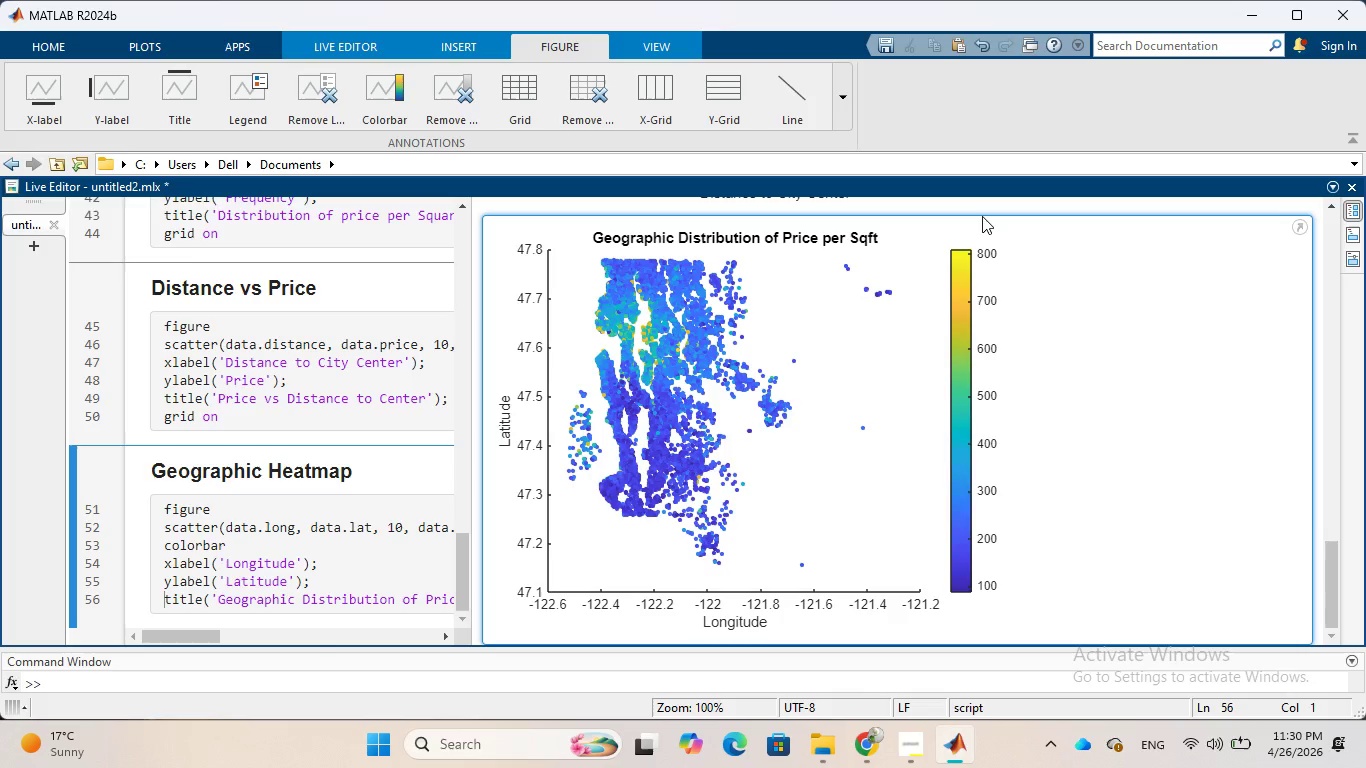 
double_click([982, 216])
 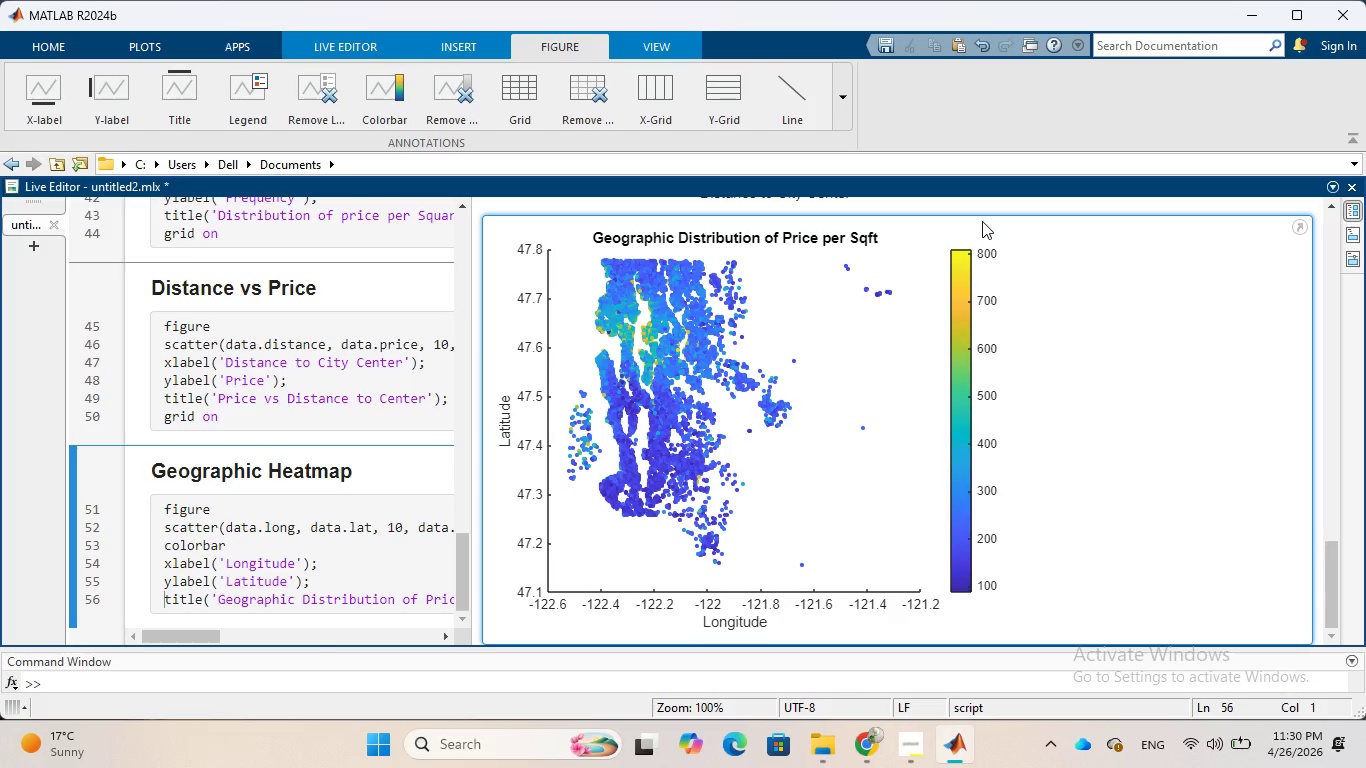 
triple_click([982, 221])
 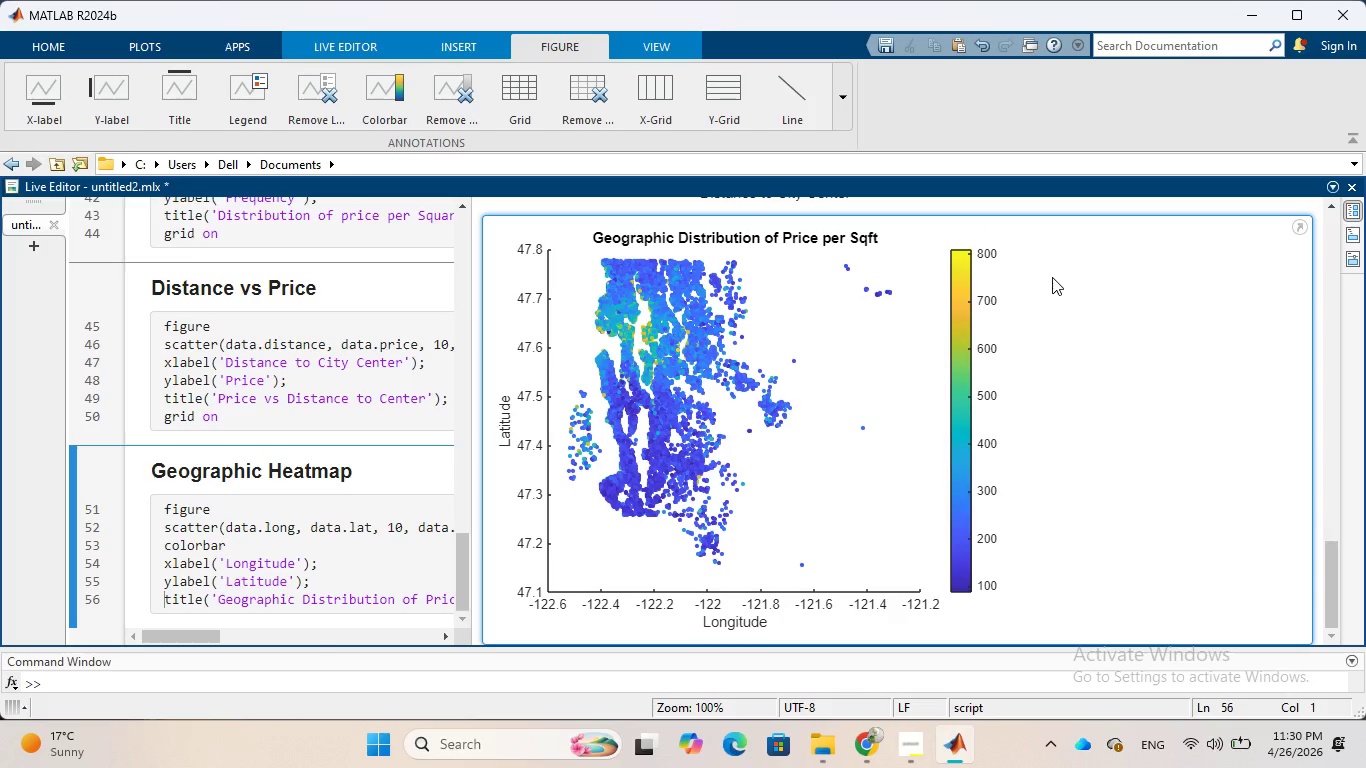 
scroll: coordinate [1052, 277], scroll_direction: none, amount: 0.0
 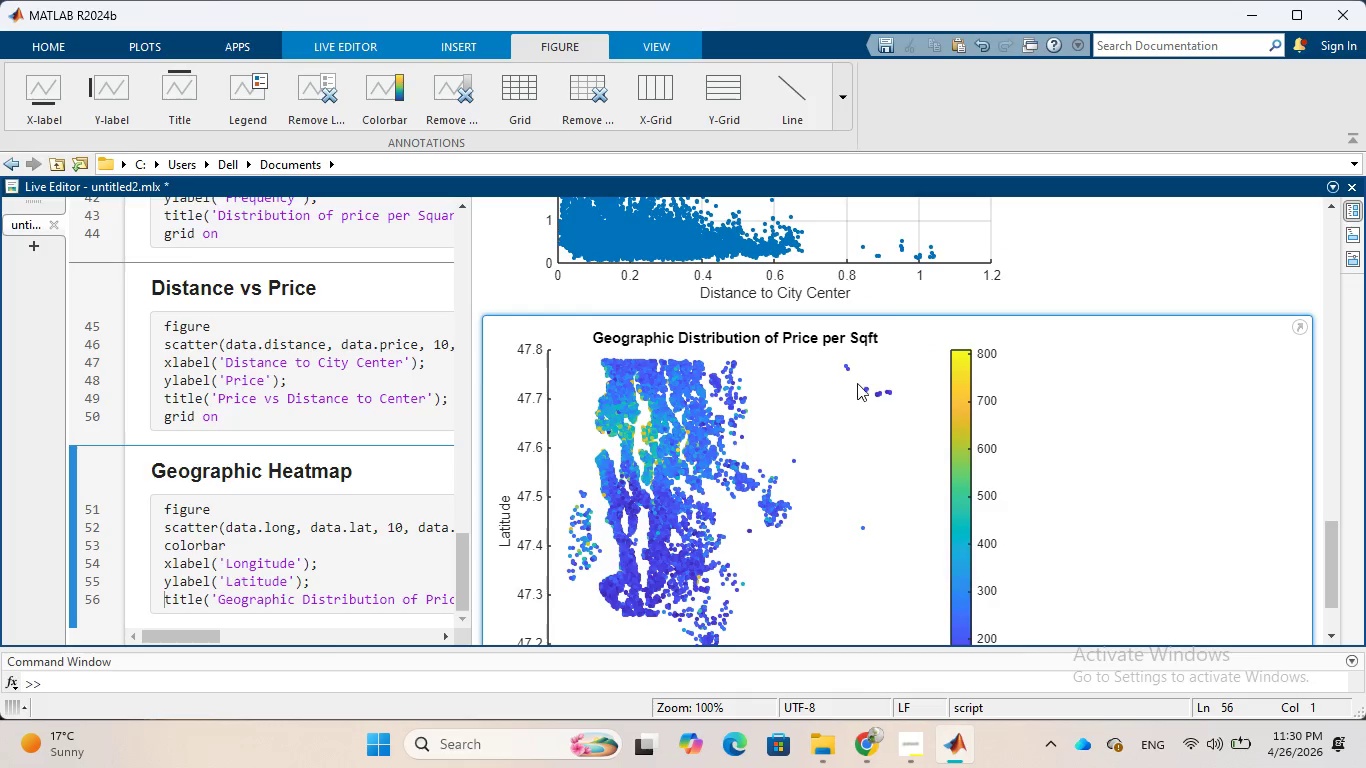 
scroll: coordinate [864, 375], scroll_direction: down, amount: 2.0
 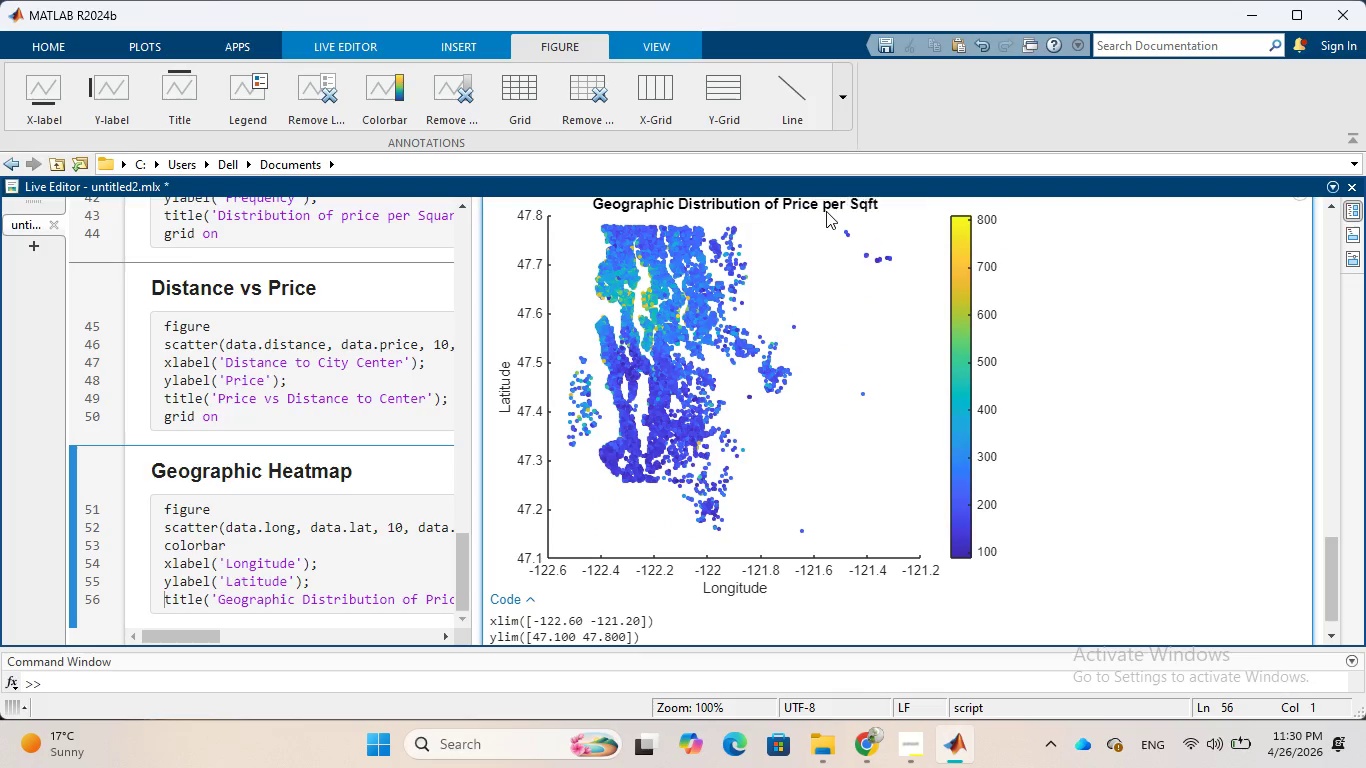 
scroll: coordinate [843, 247], scroll_direction: up, amount: 1.0
 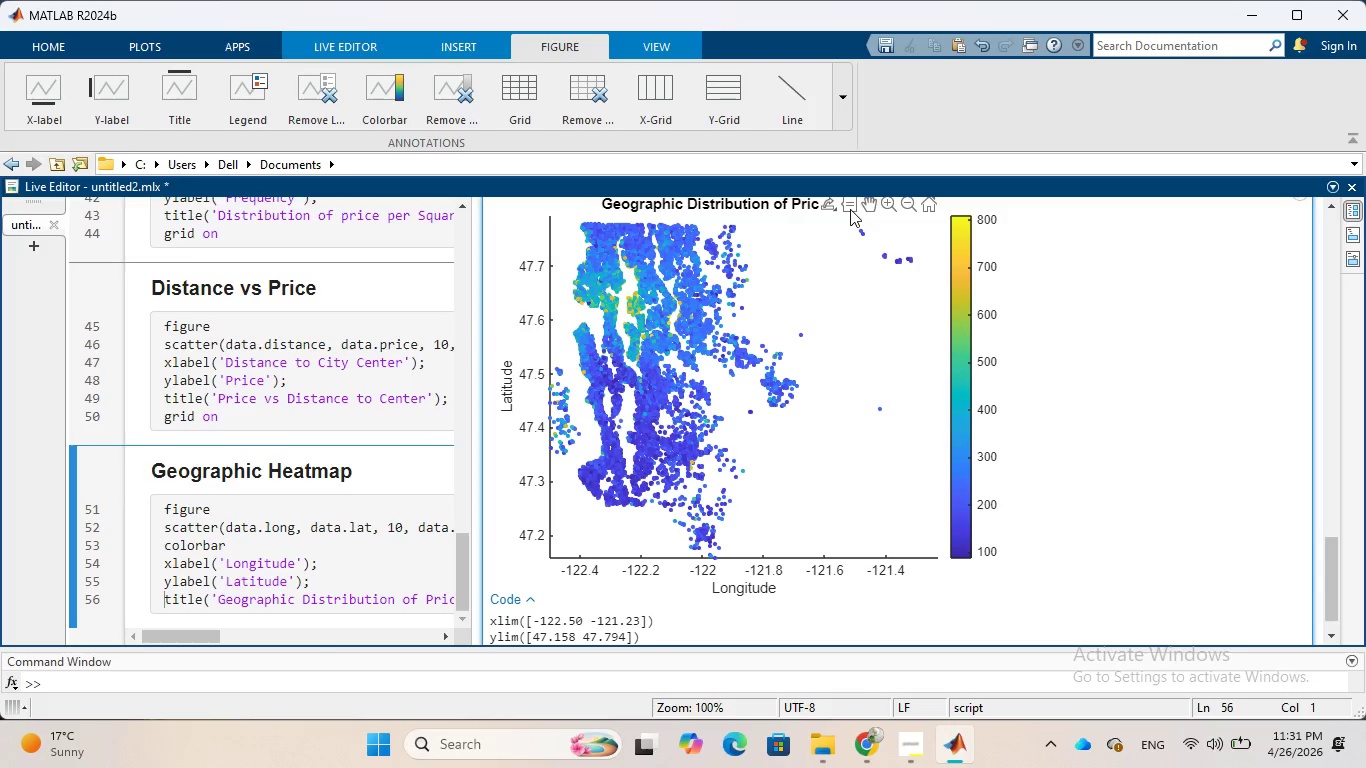 
left_click([849, 205])
 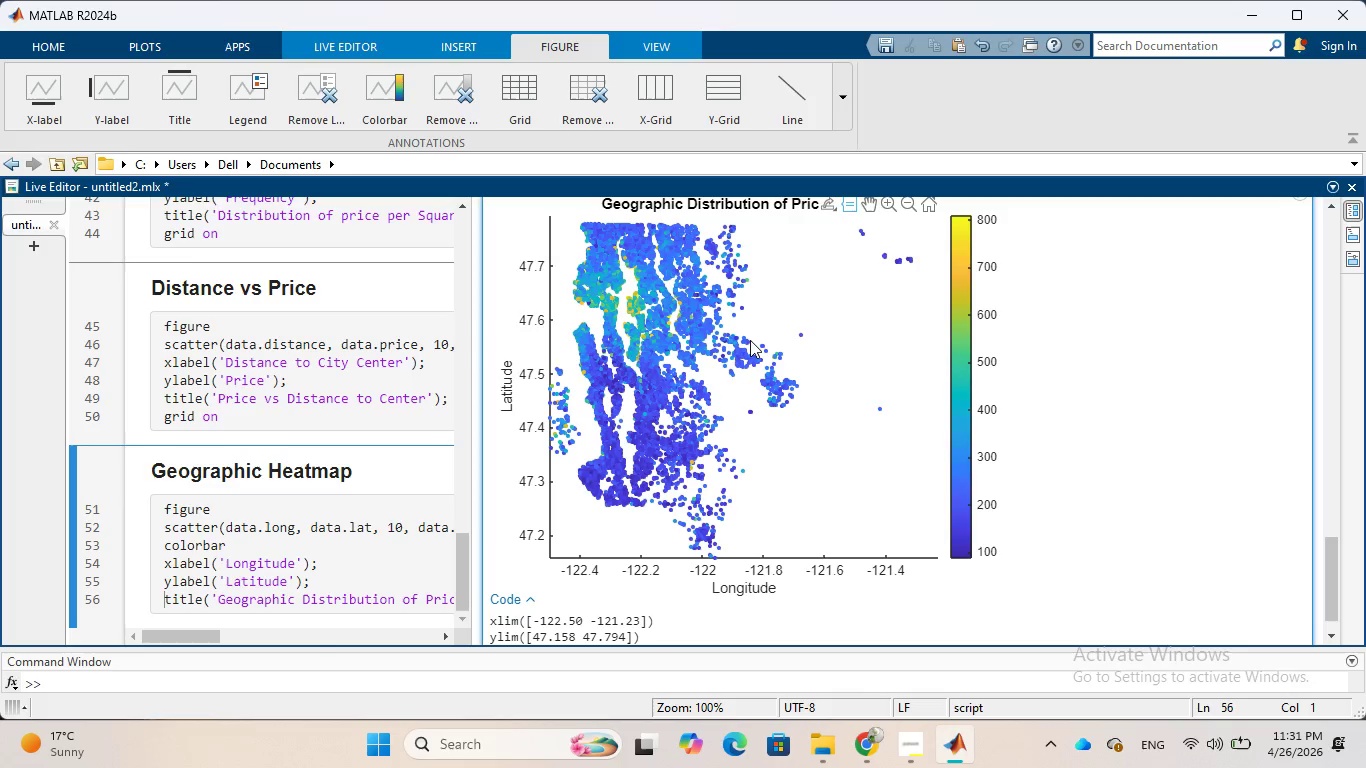 
left_click([743, 347])
 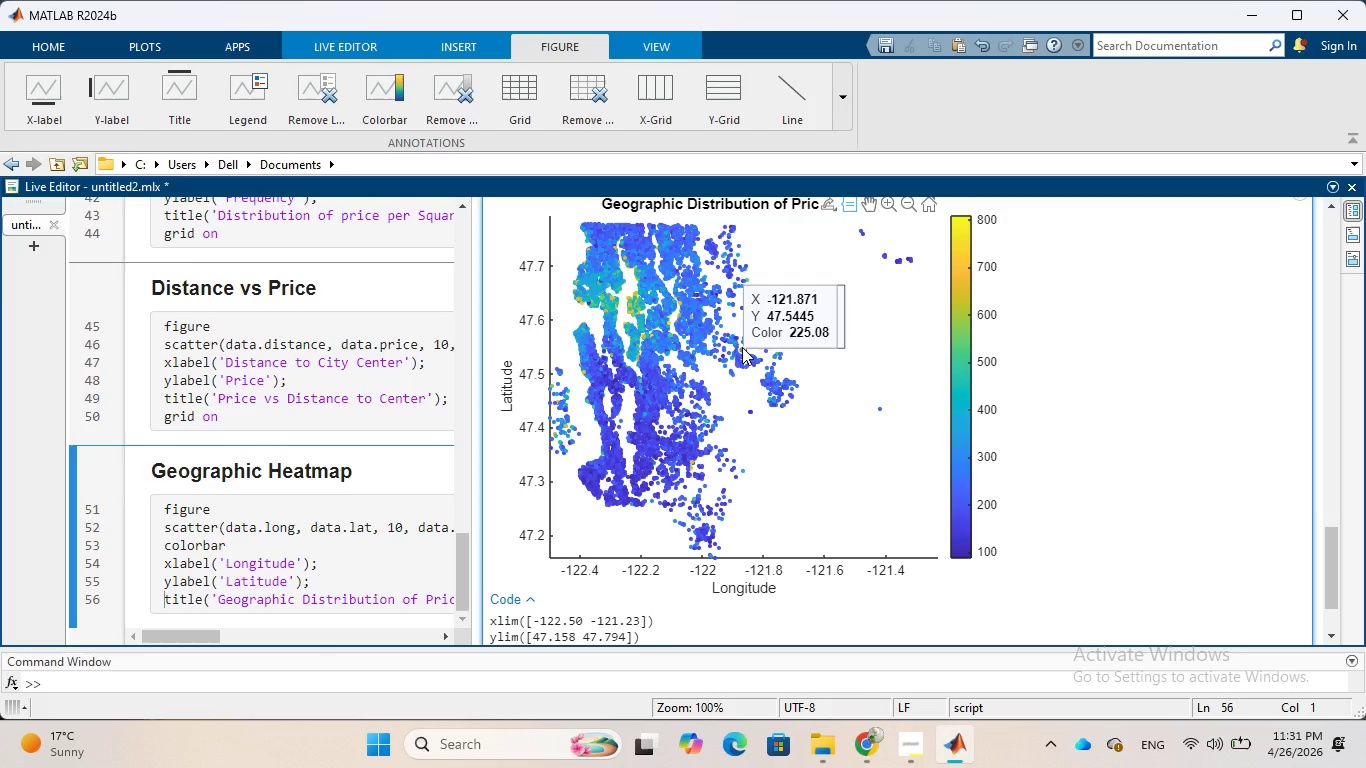 
wait(7.38)
 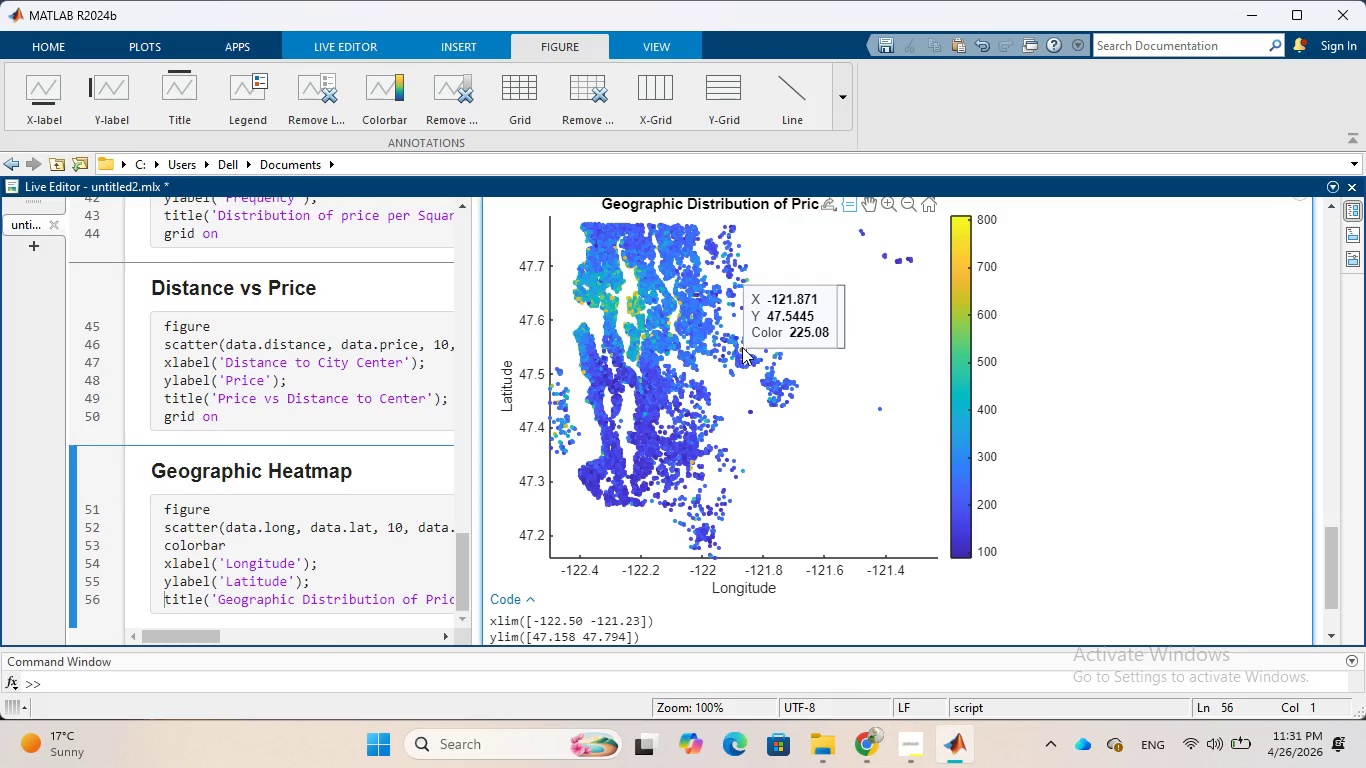 
left_click([632, 301])
 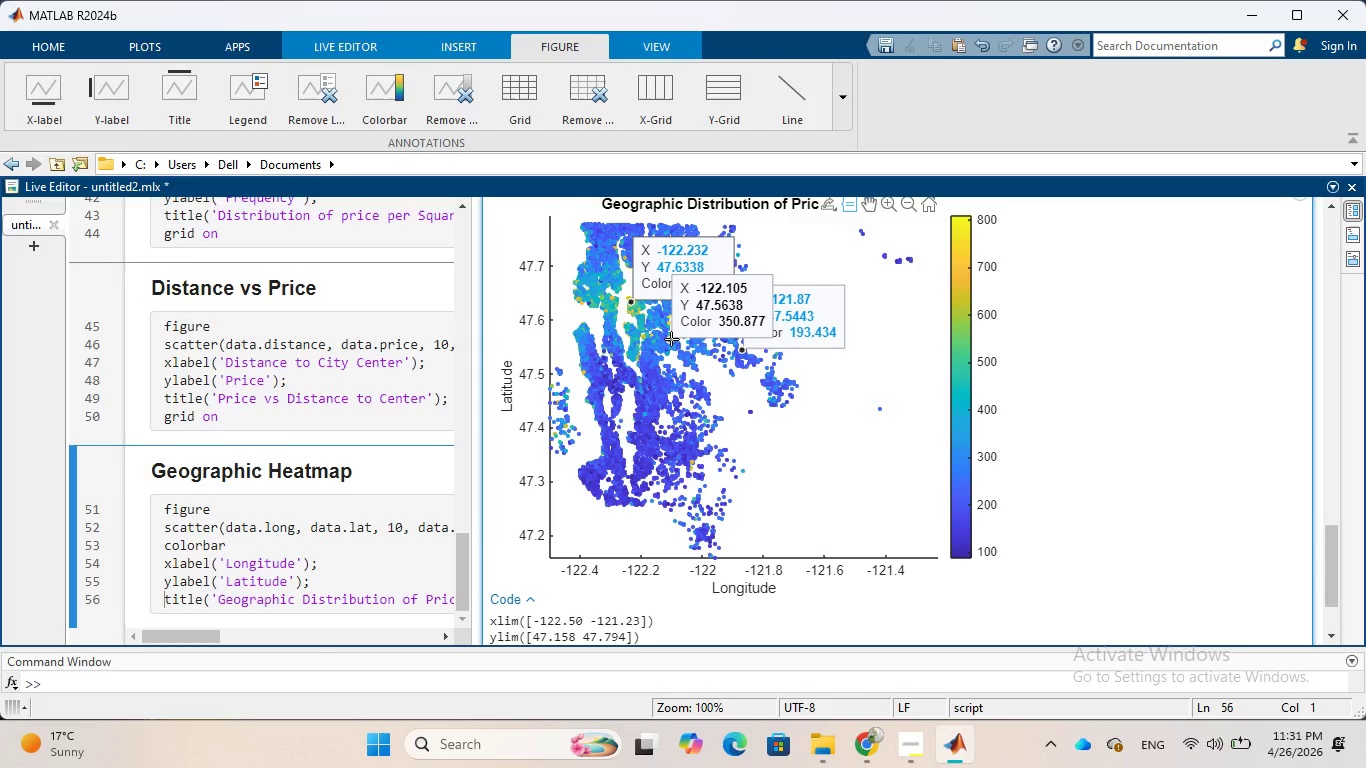 
wait(6.34)
 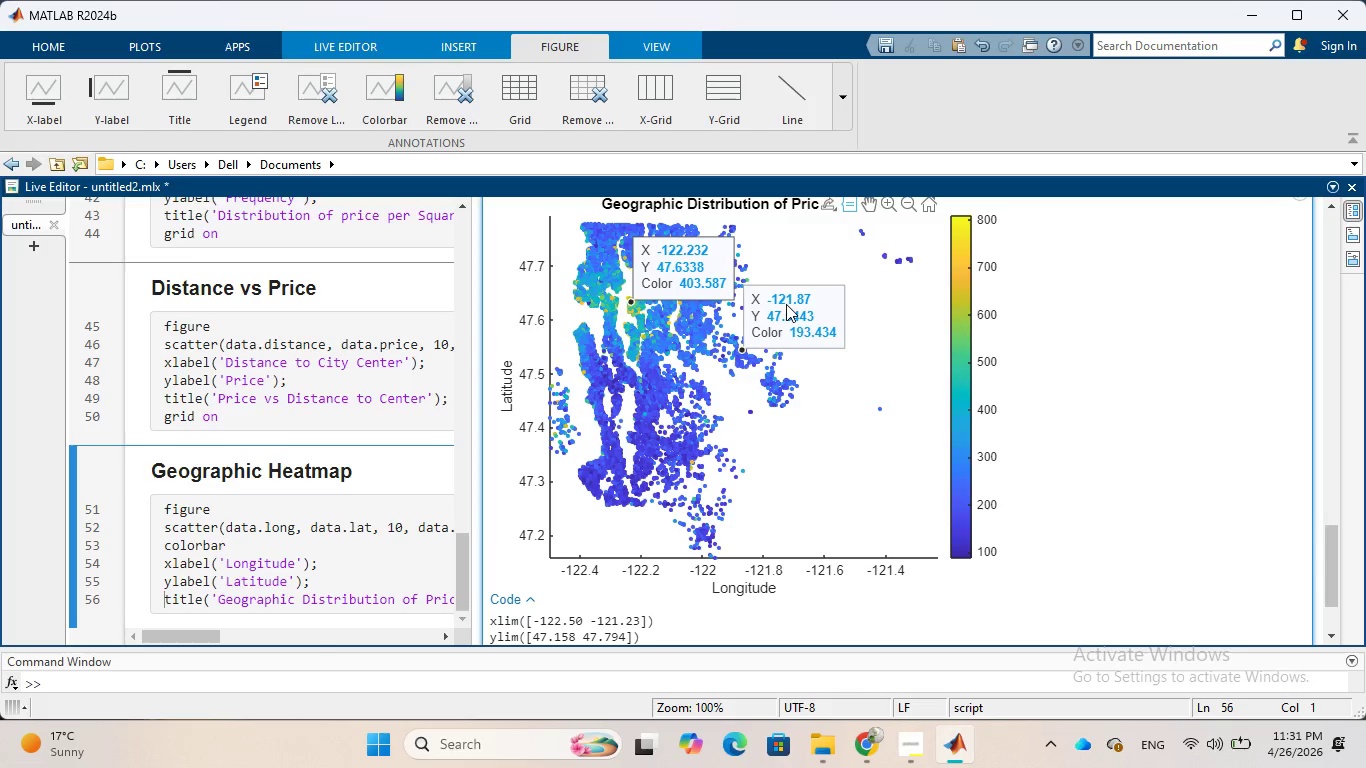 
left_click([633, 325])
 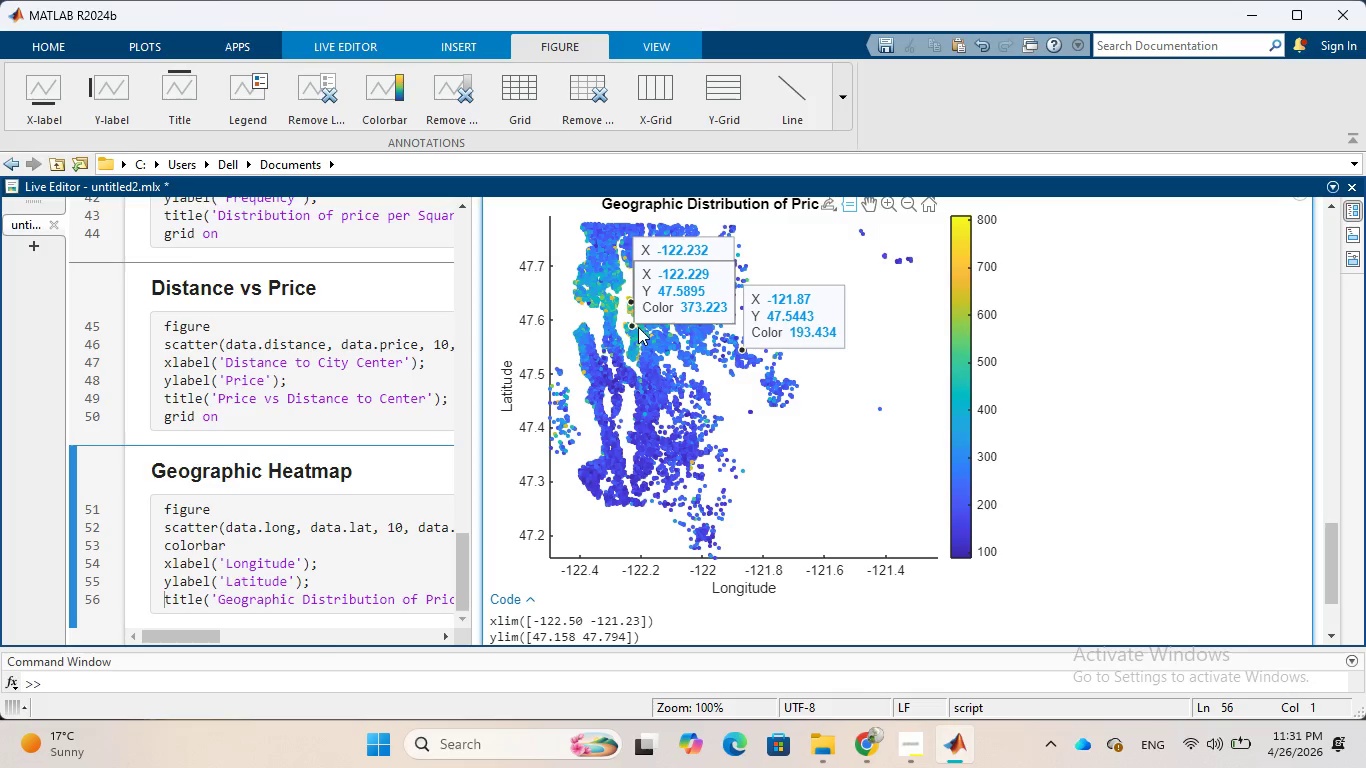 
left_click([593, 306])
 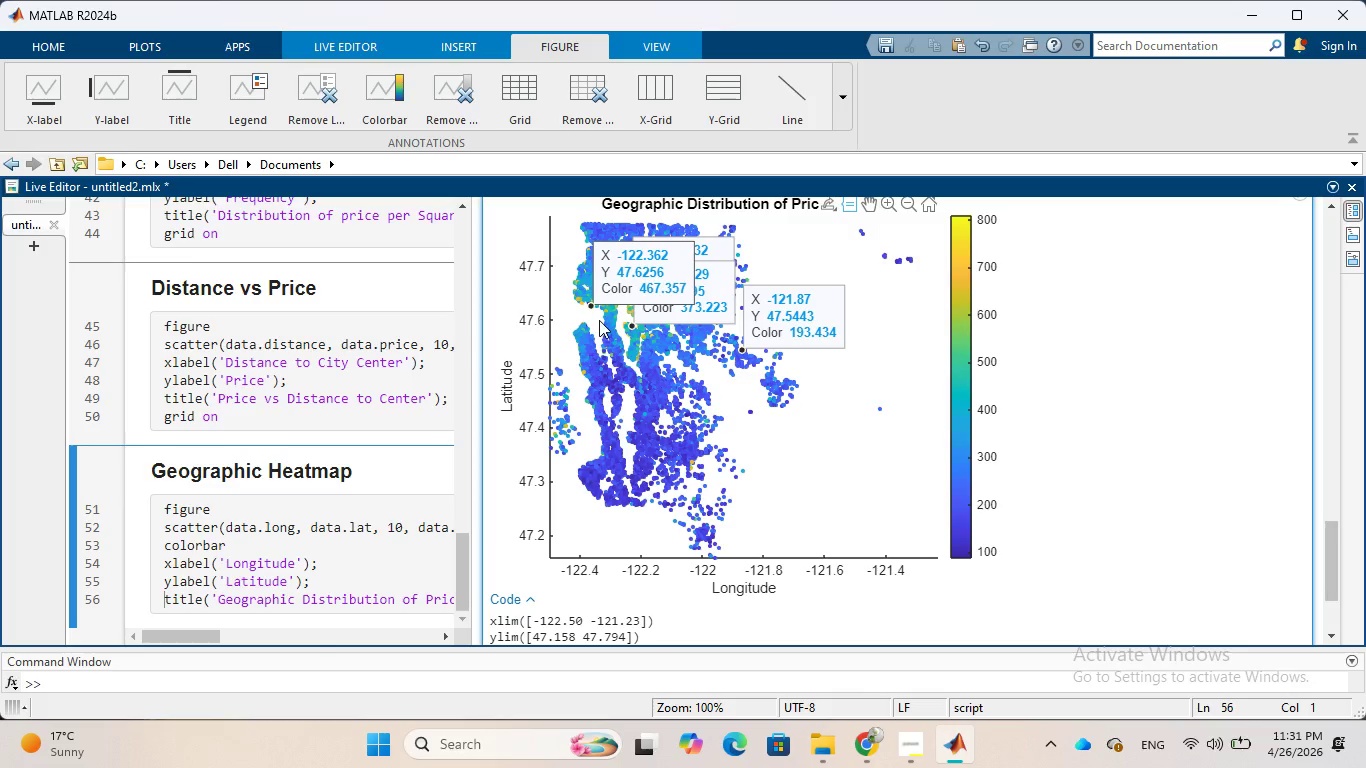 
left_click([601, 355])
 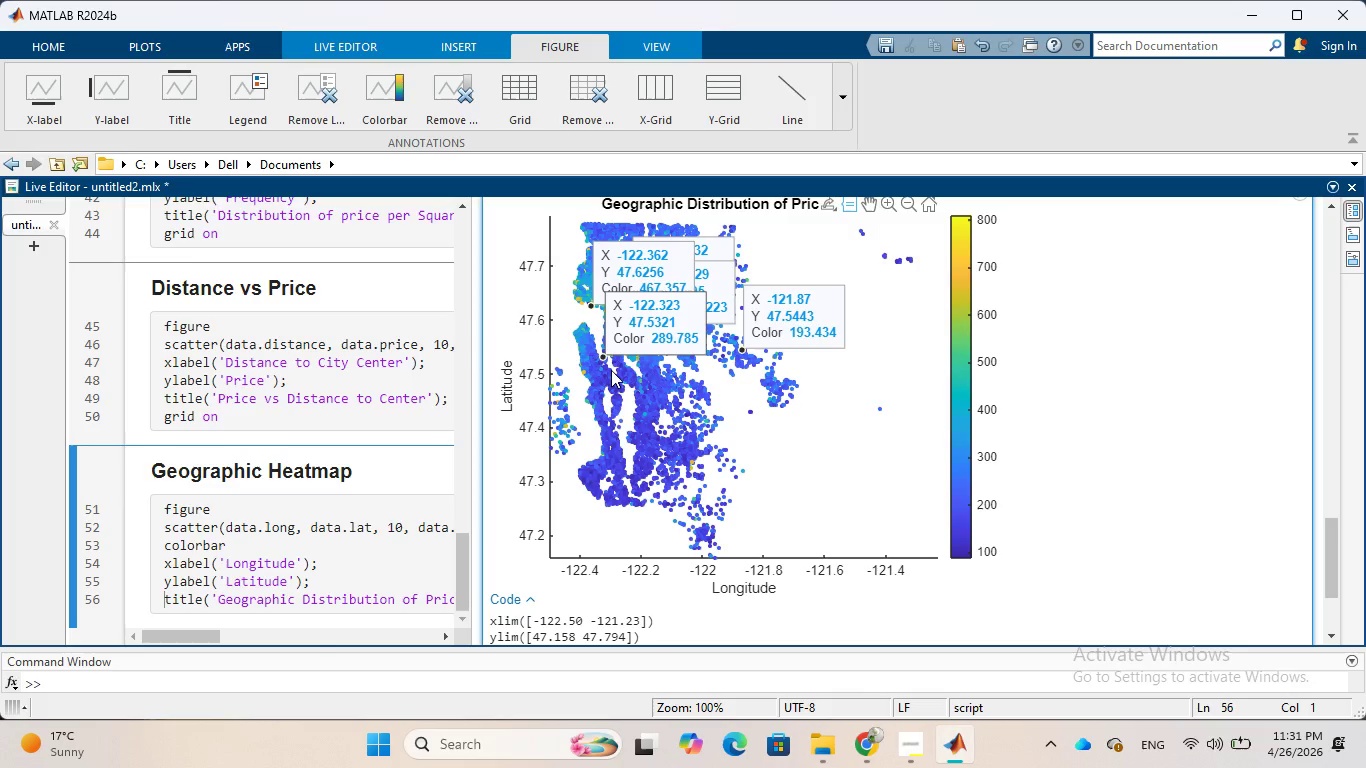 
left_click([617, 407])
 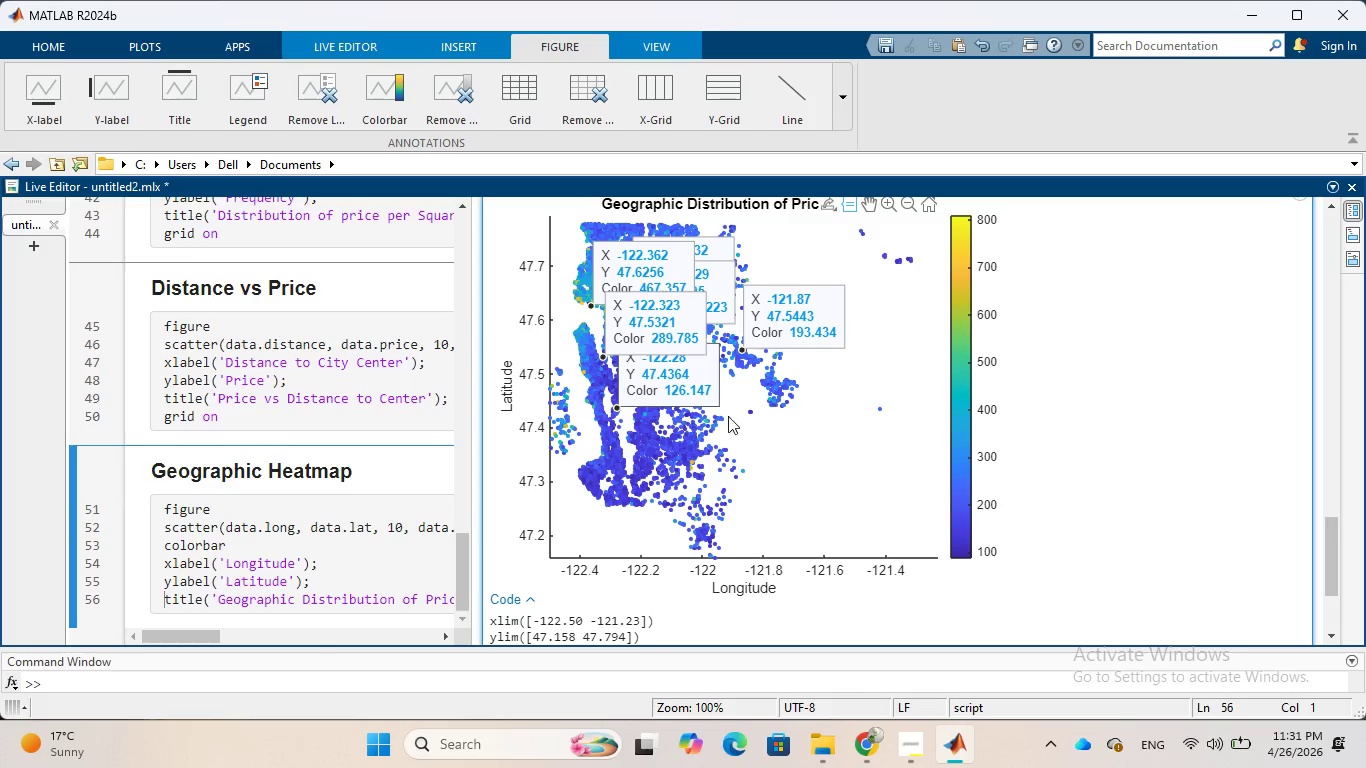 
left_click([733, 415])
 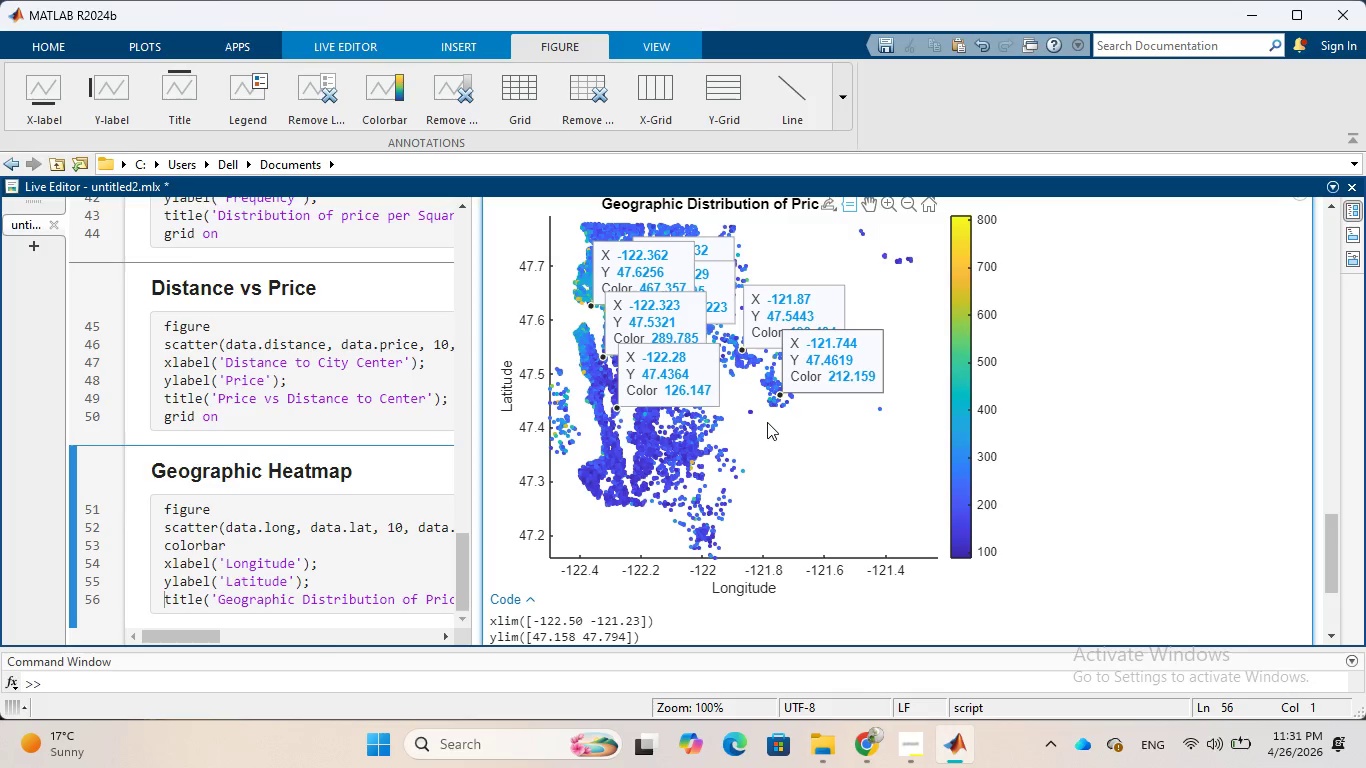 
wait(5.67)
 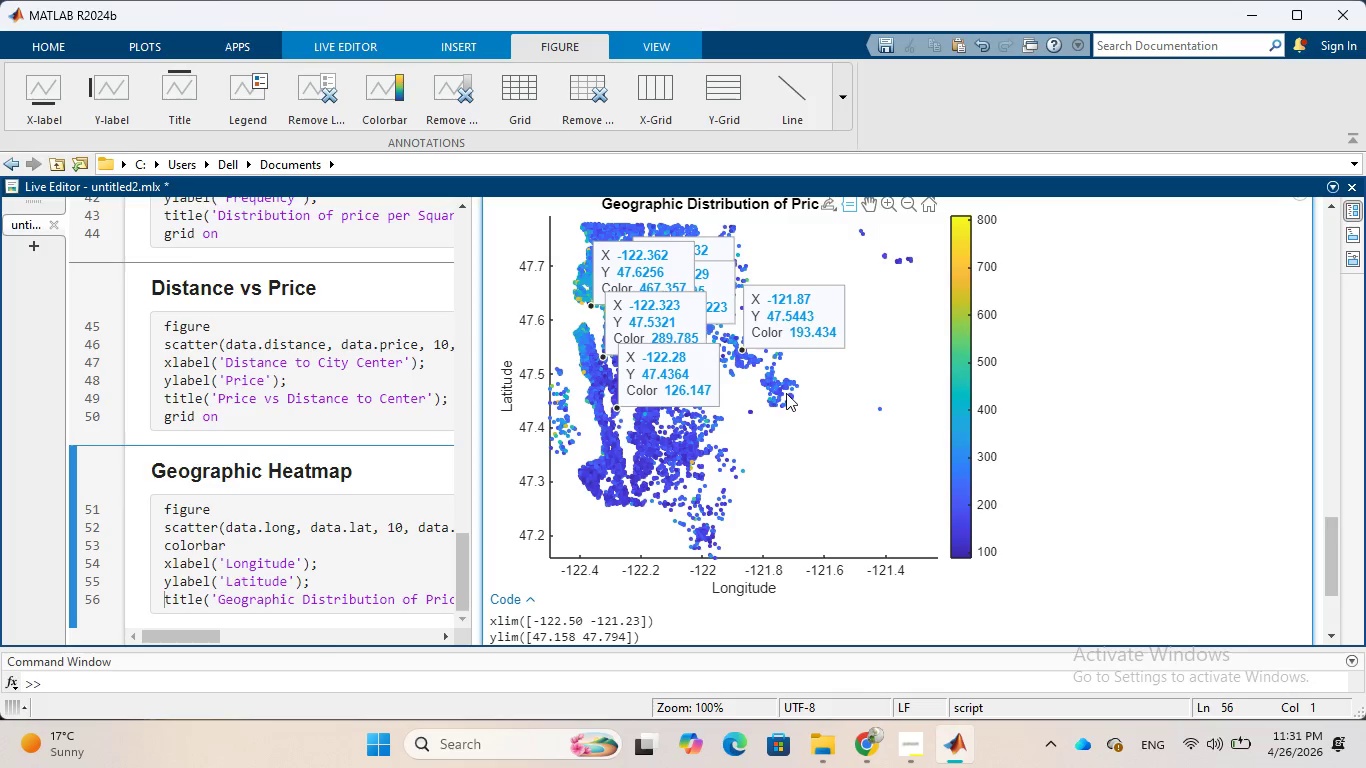 
left_click([691, 460])
 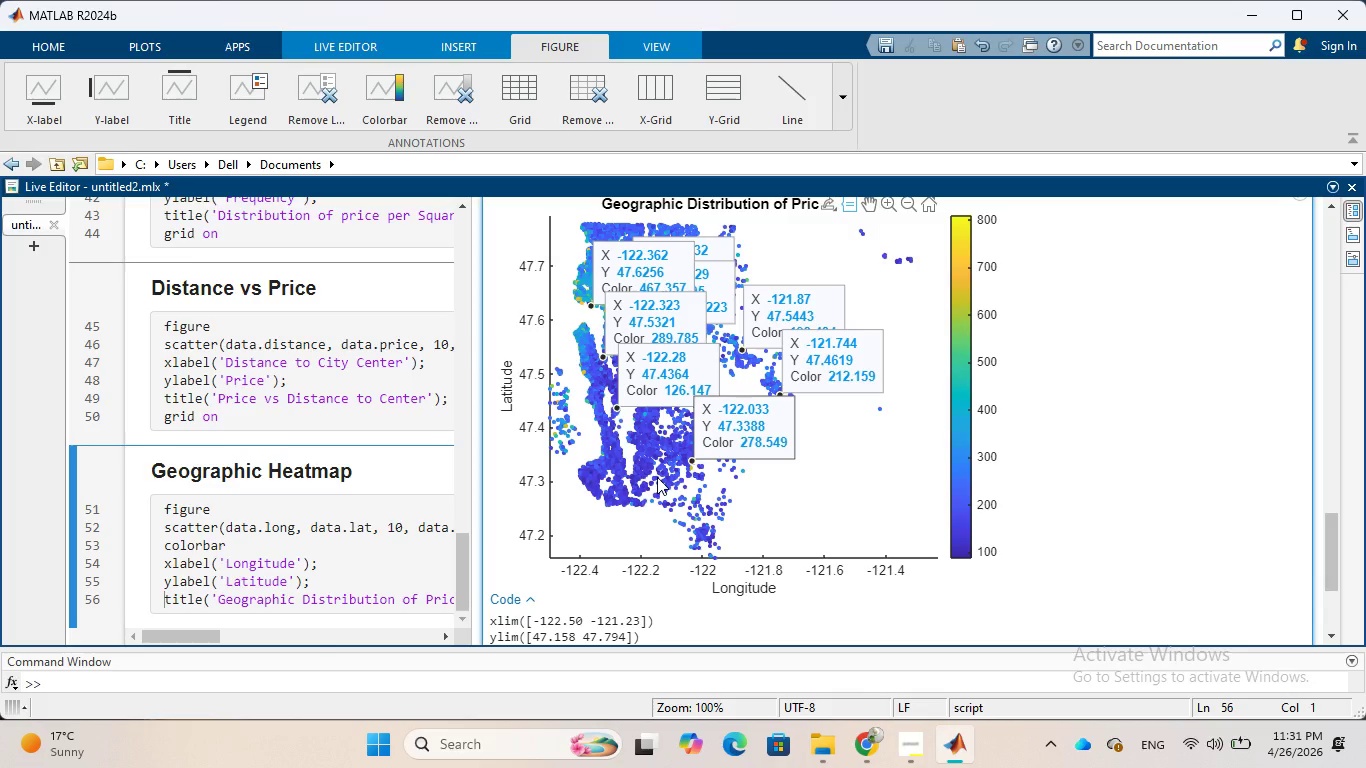 
left_click([631, 486])
 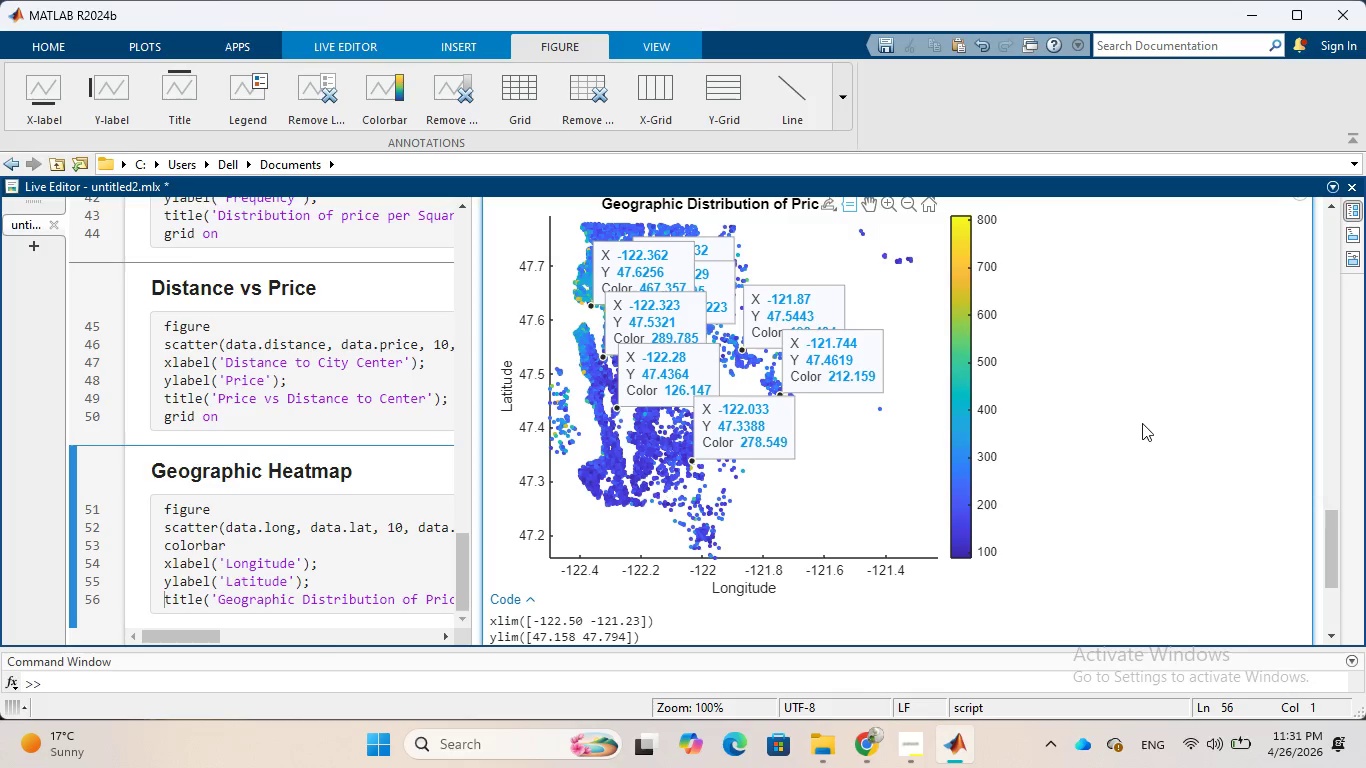 
scroll: coordinate [1142, 423], scroll_direction: up, amount: 2.0
 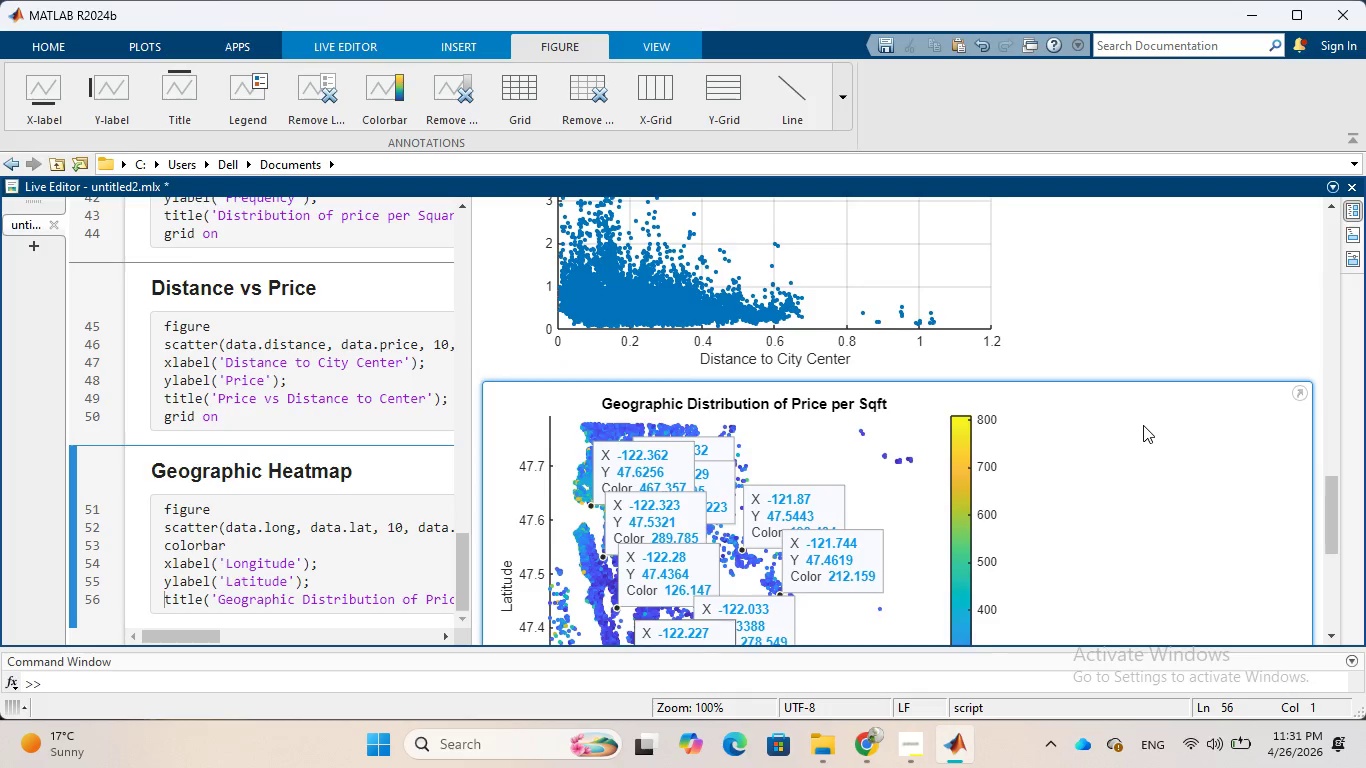 
scroll: coordinate [1143, 425], scroll_direction: down, amount: 1.0
 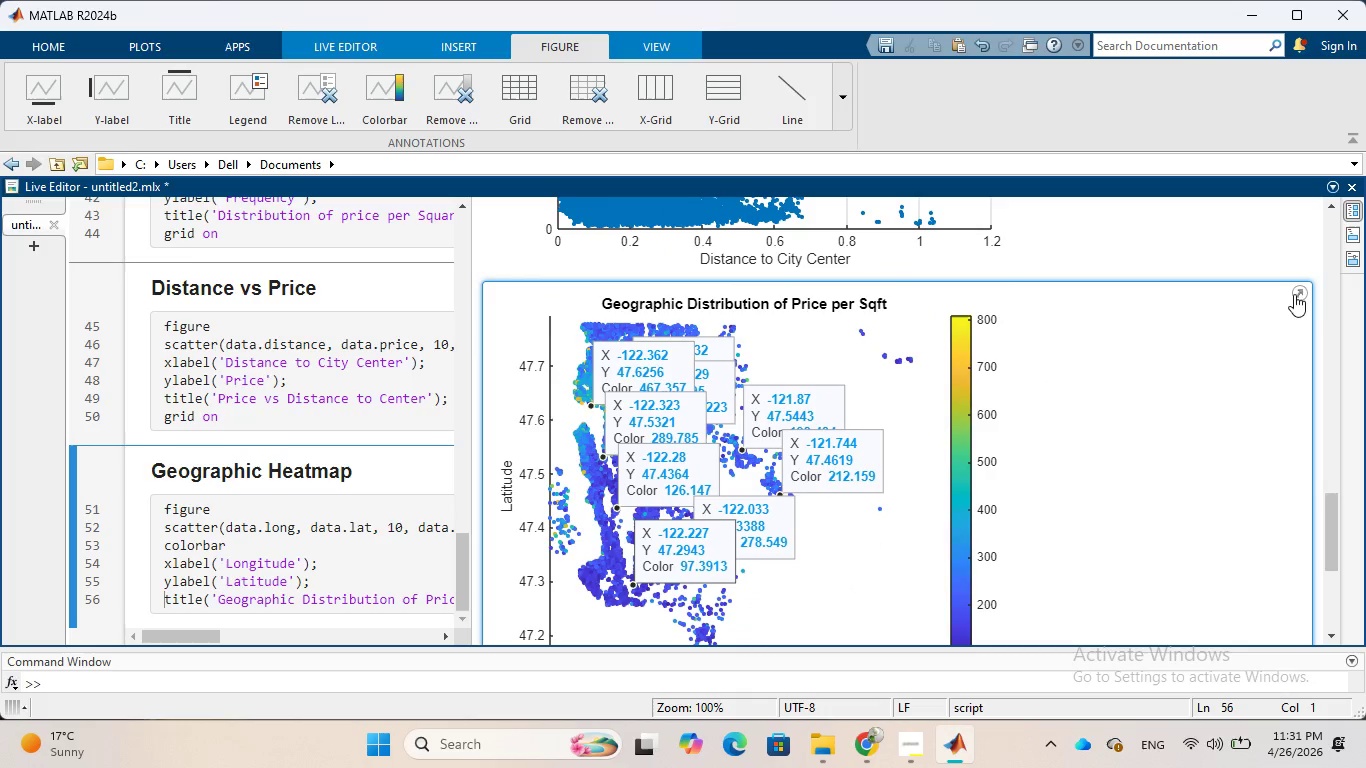 
left_click([1297, 293])
 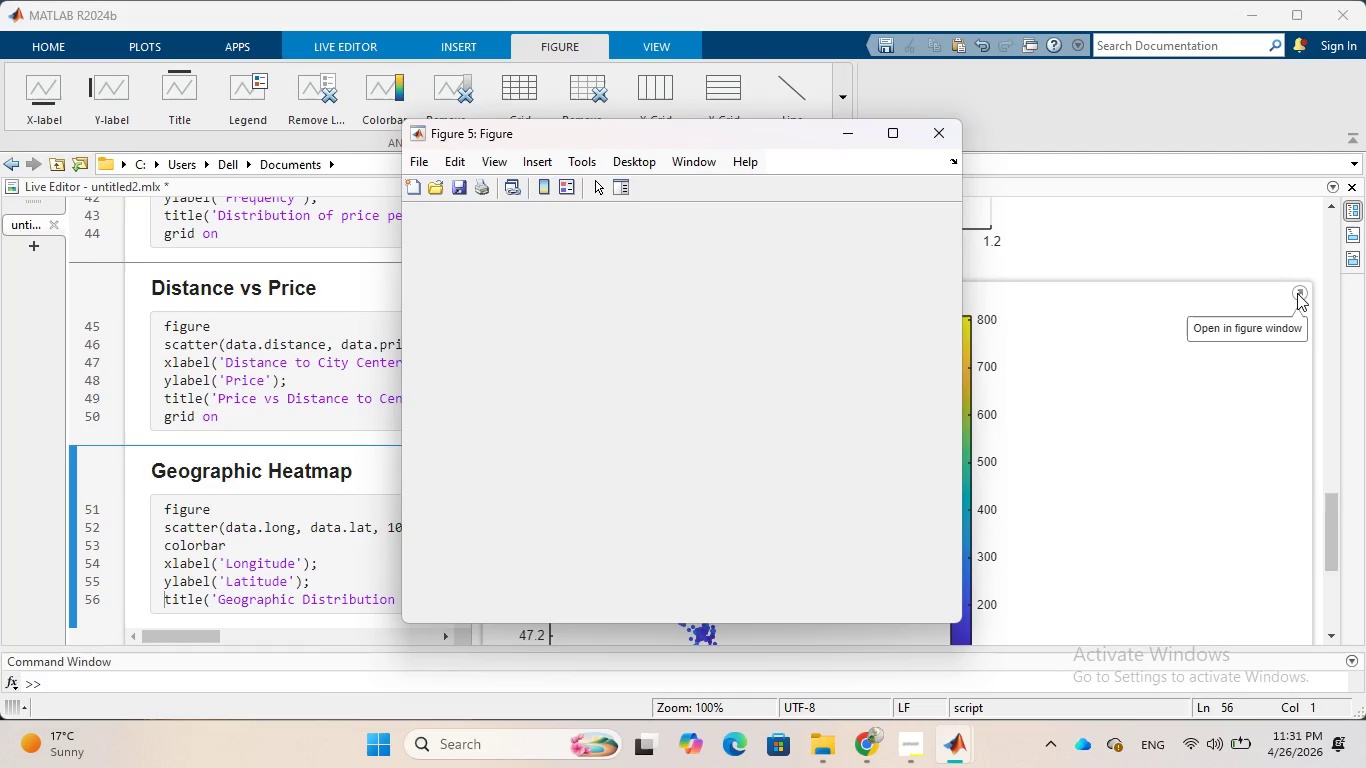 
wait(9.11)
 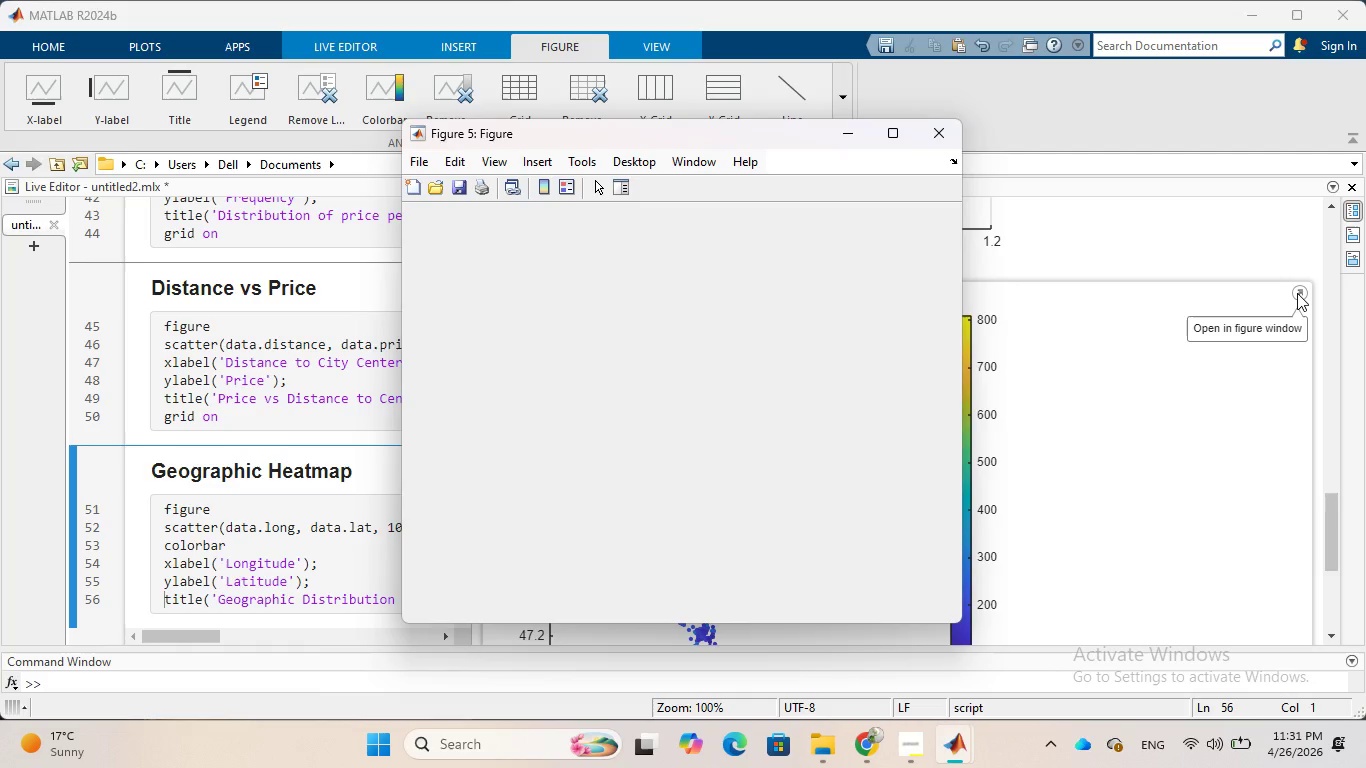 
left_click([892, 134])
 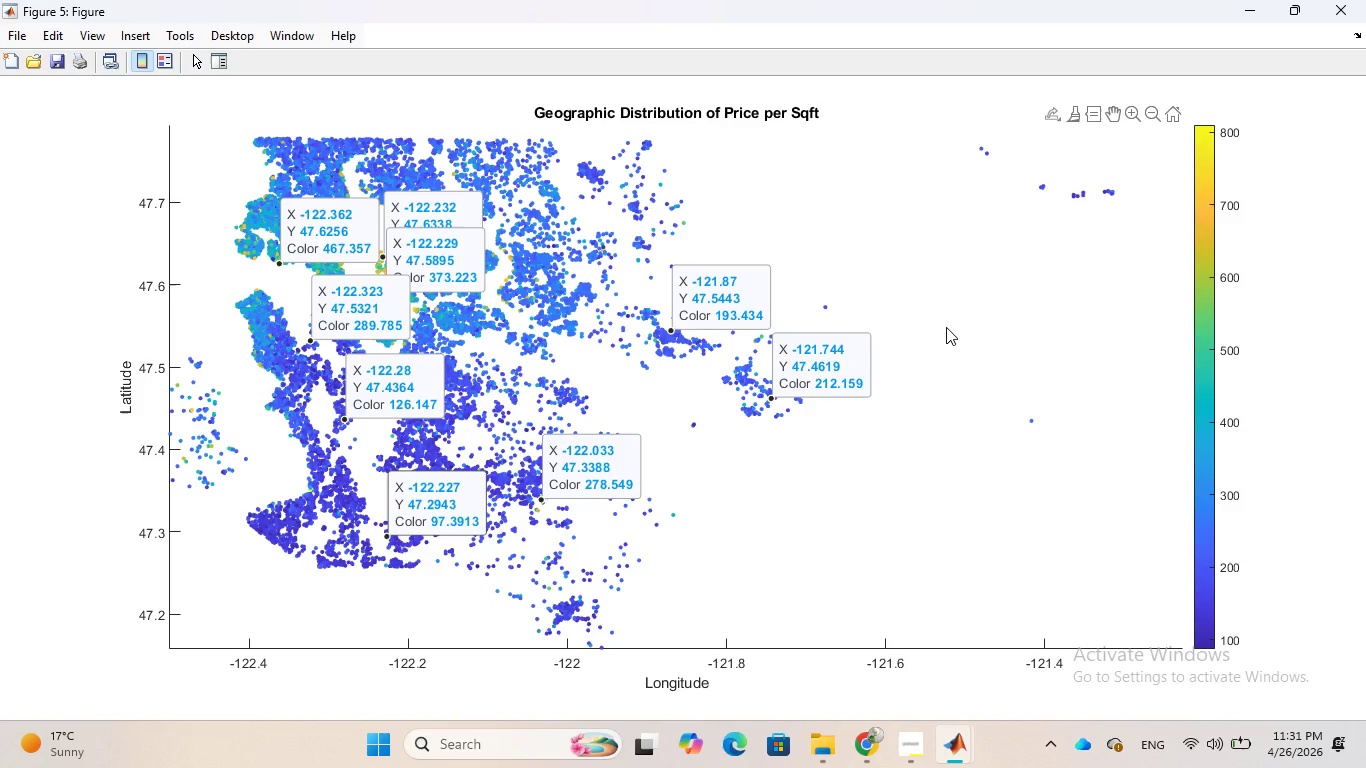 
scroll: coordinate [946, 327], scroll_direction: up, amount: 1.0
 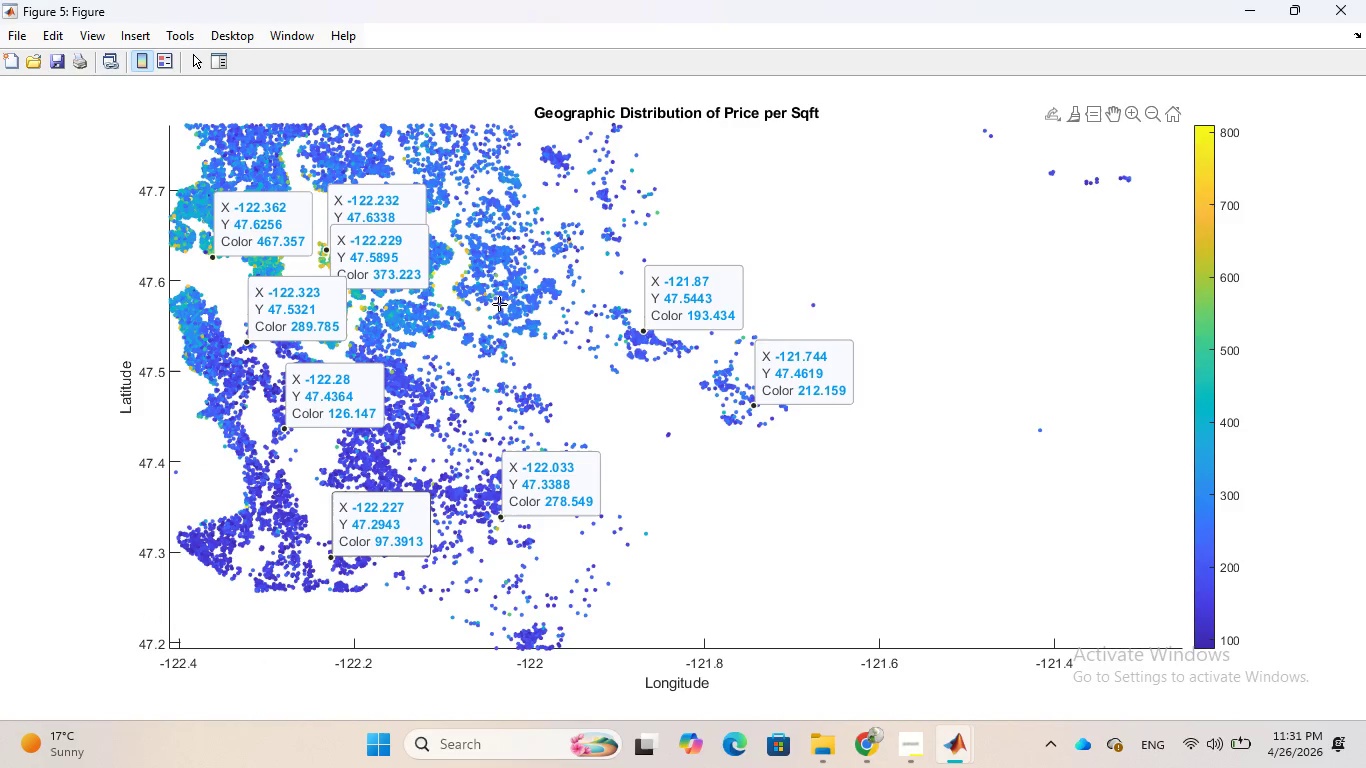 
left_click([482, 286])
 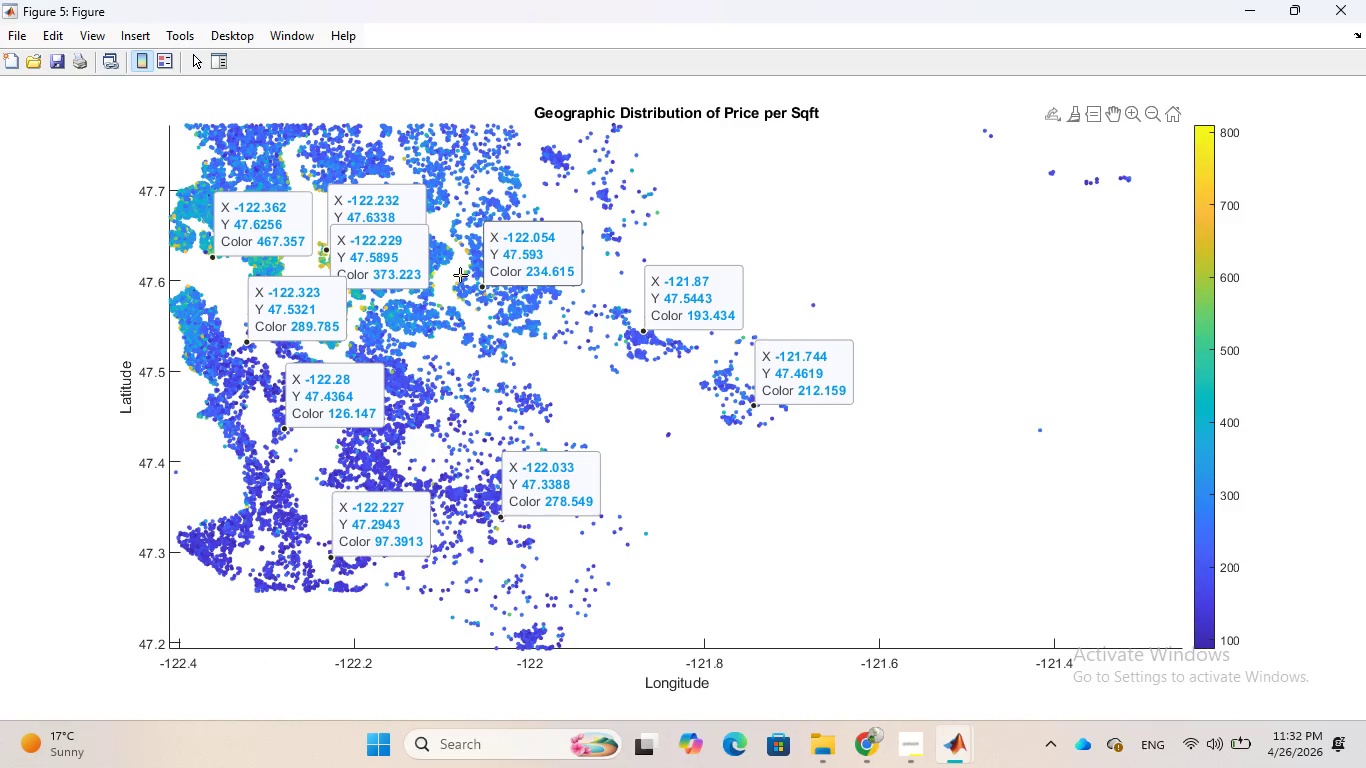 
left_click_drag(start_coordinate=[461, 274], to_coordinate=[548, 313])
 